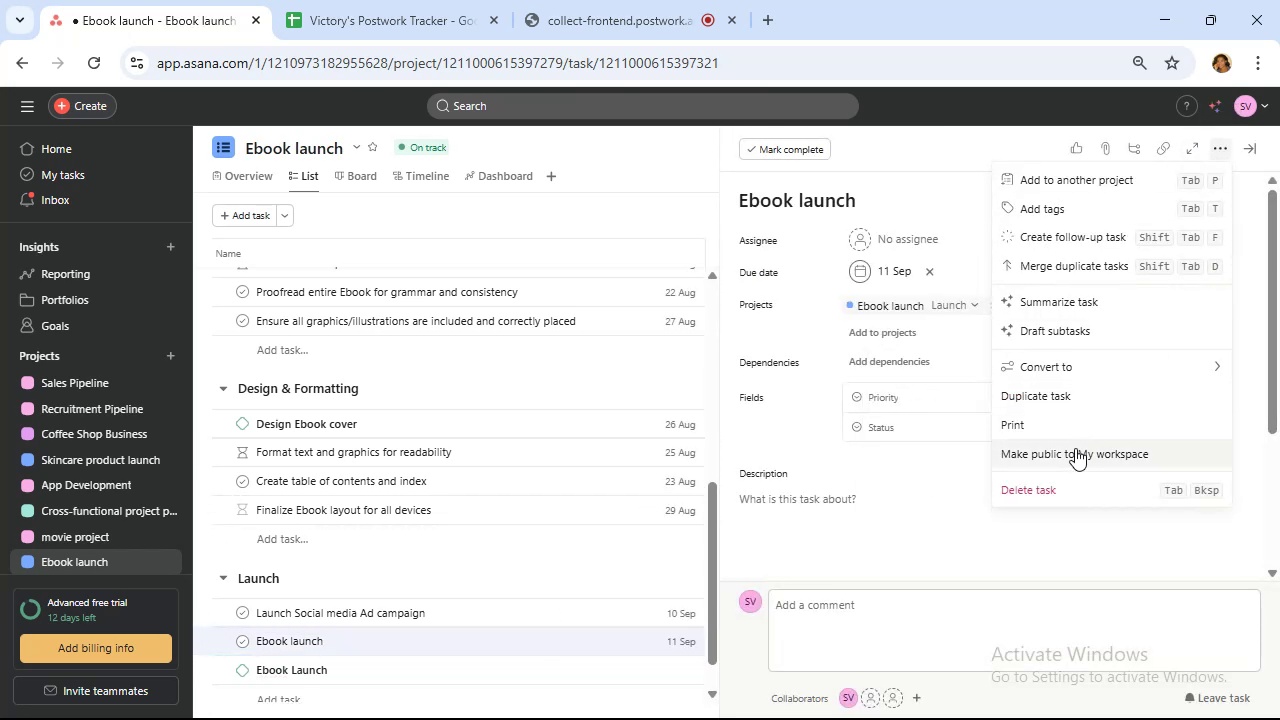 
left_click([1057, 489])
 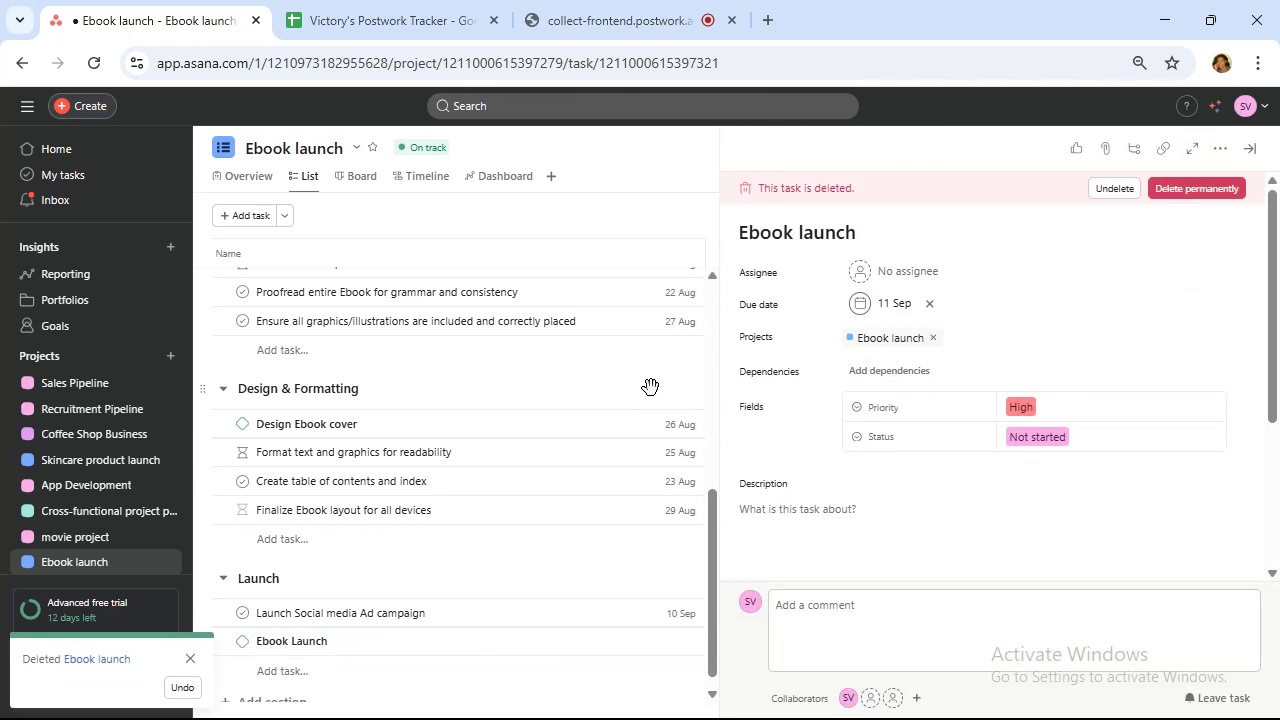 
left_click([649, 381])
 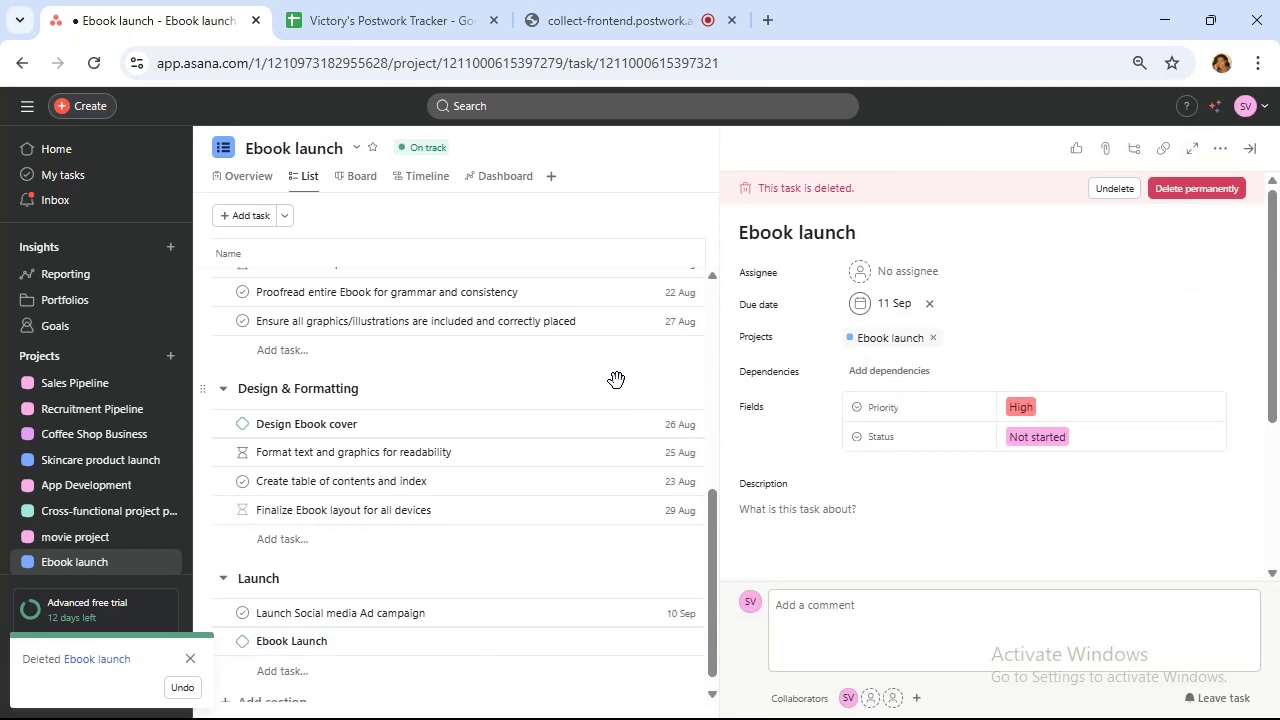 
left_click([614, 377])
 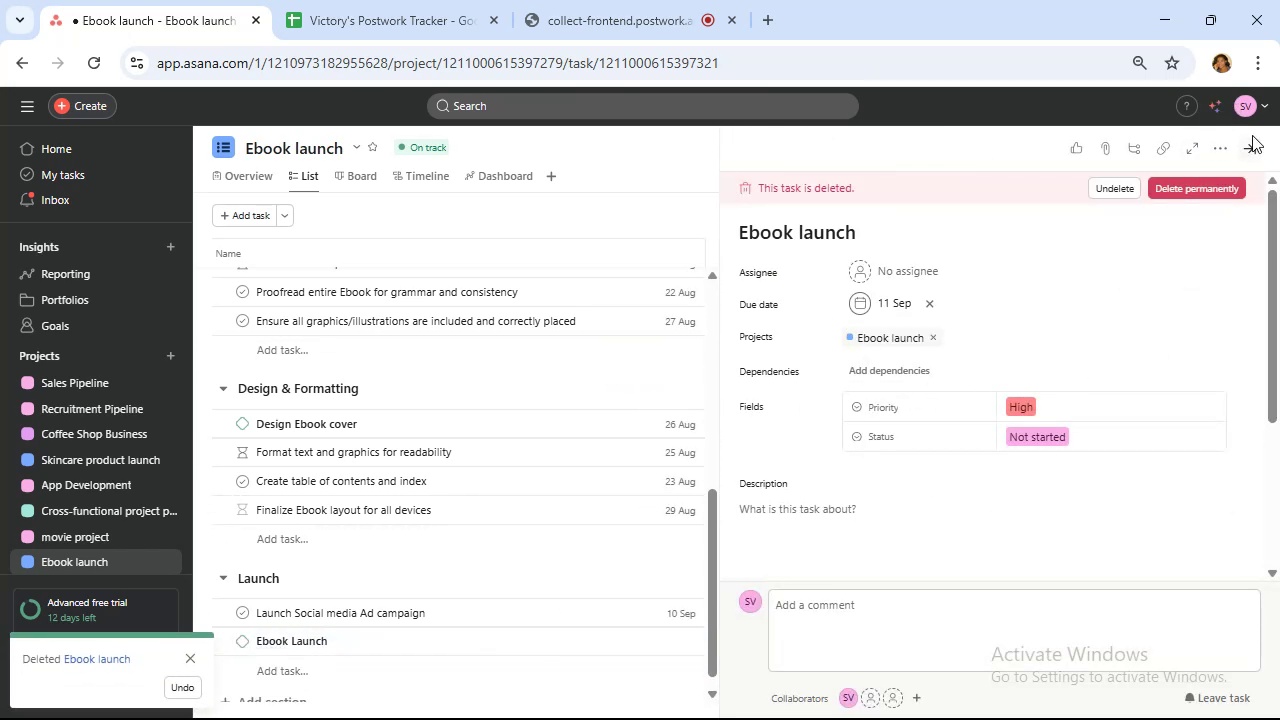 
left_click([1252, 134])
 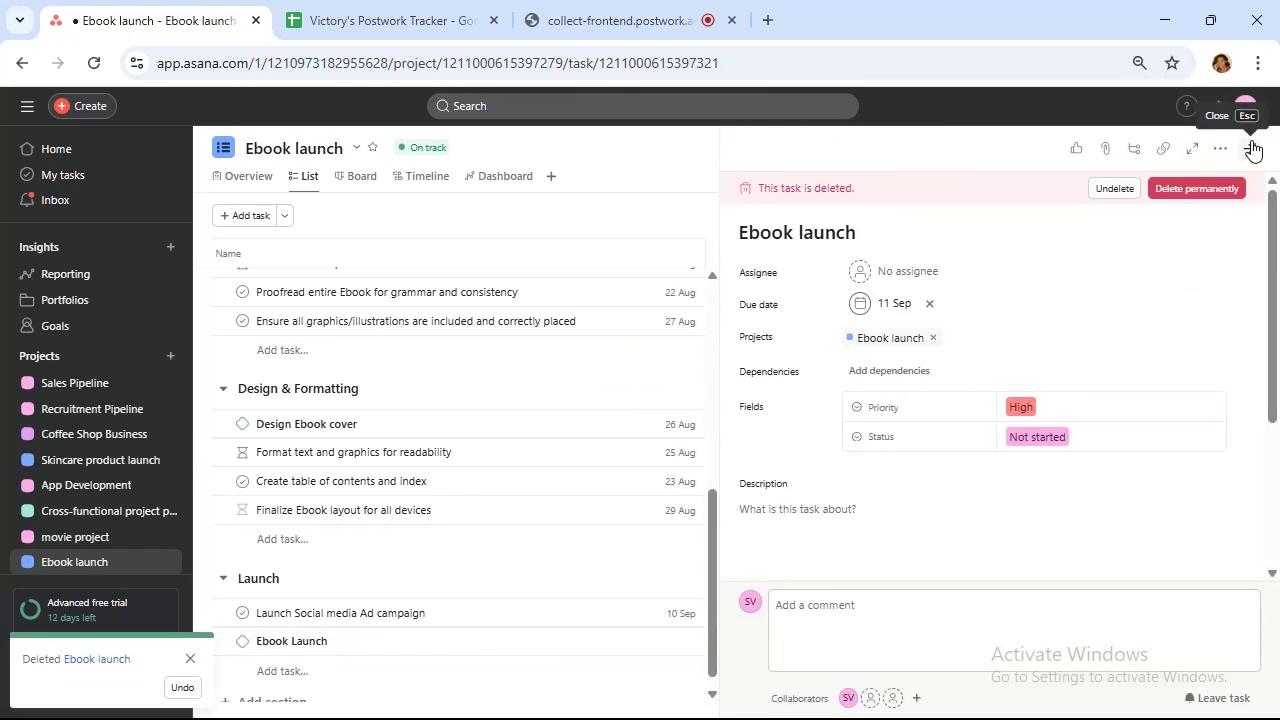 
double_click([1251, 140])
 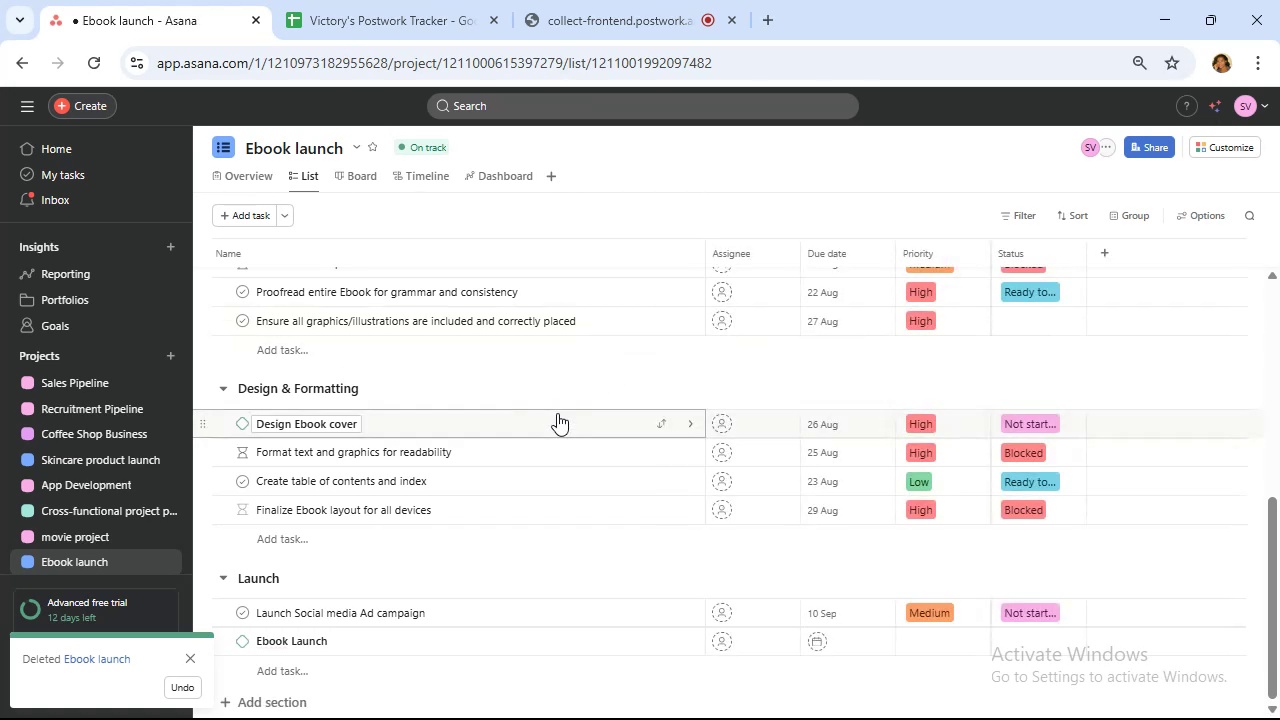 
scroll: coordinate [559, 421], scroll_direction: down, amount: 2.0
 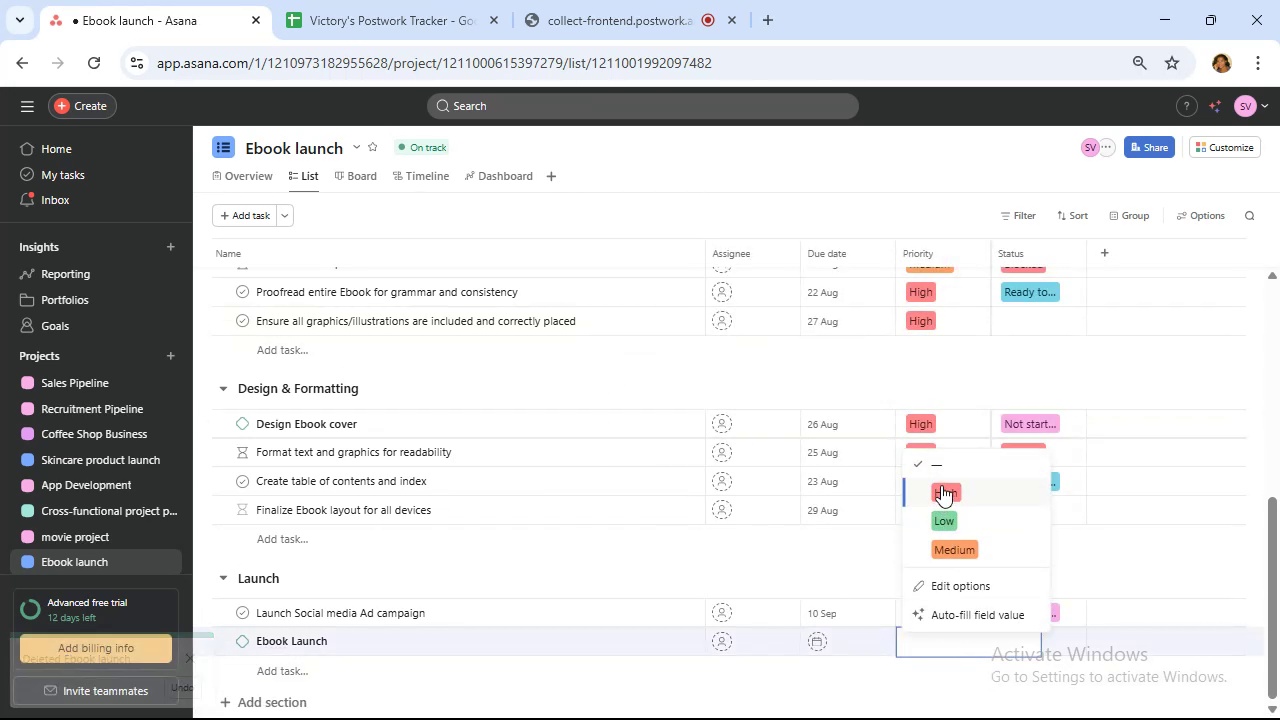 
left_click([1054, 640])
 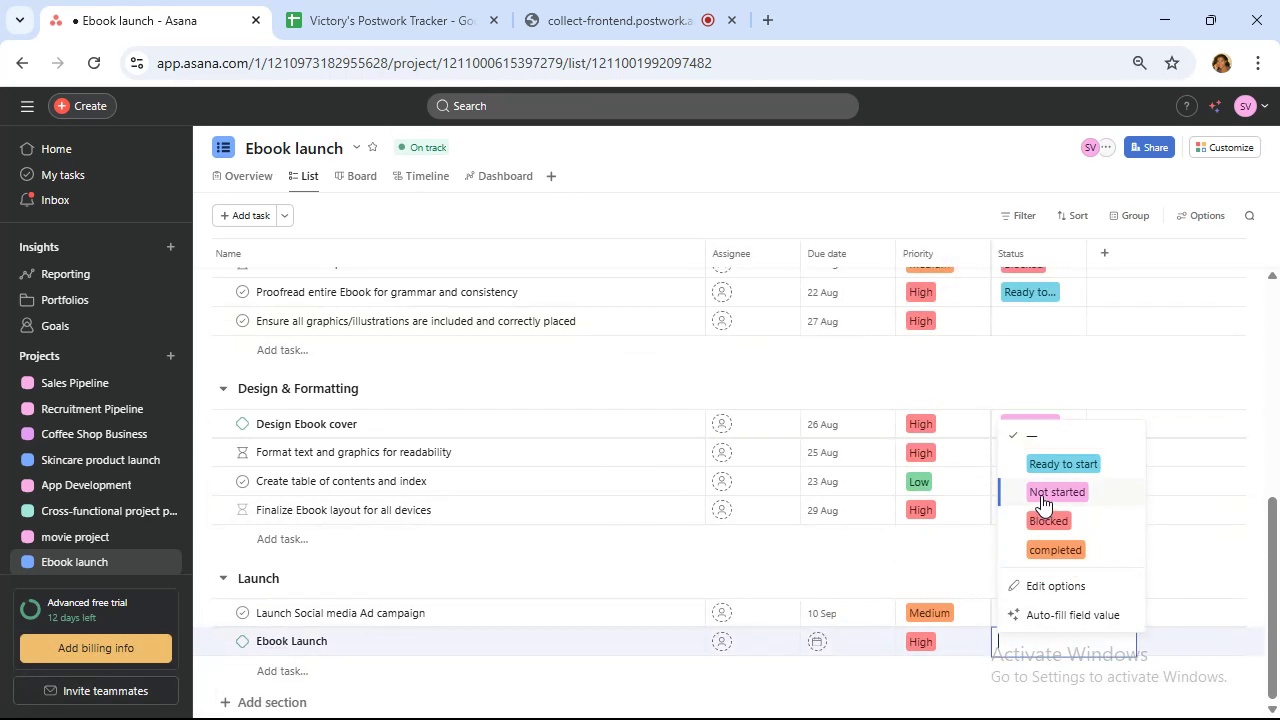 
left_click([1041, 495])
 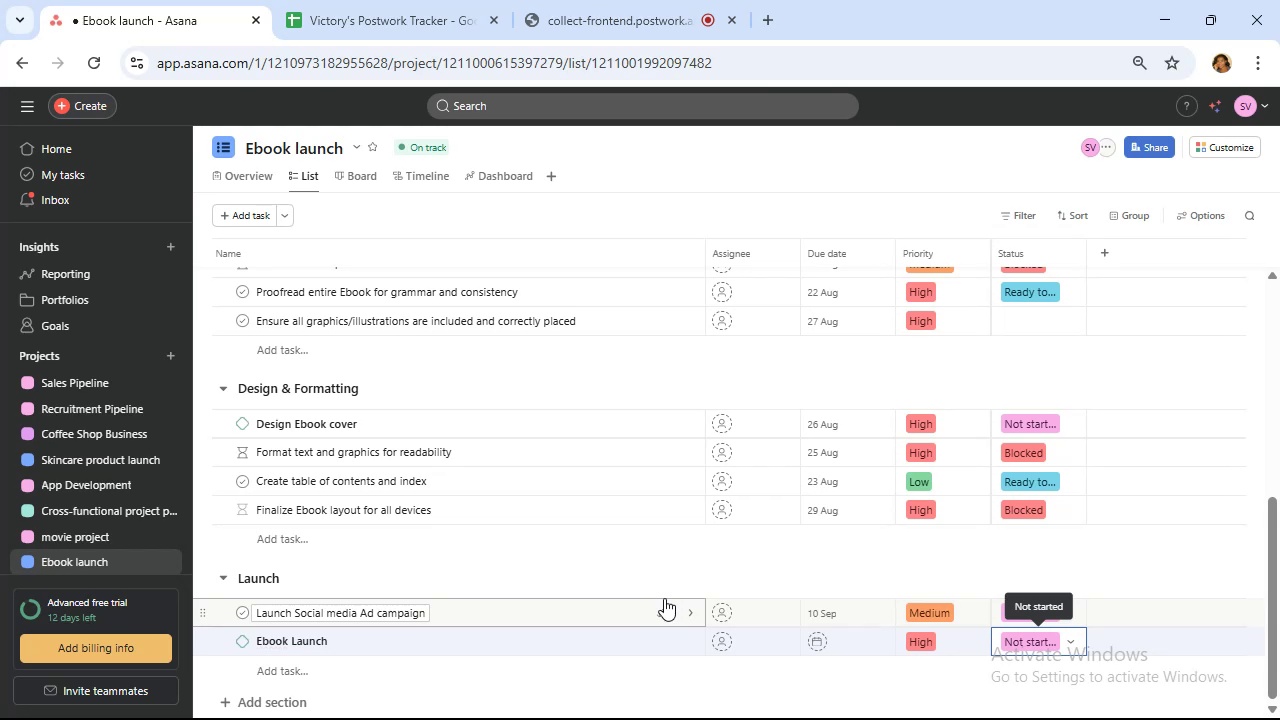 
wait(30.89)
 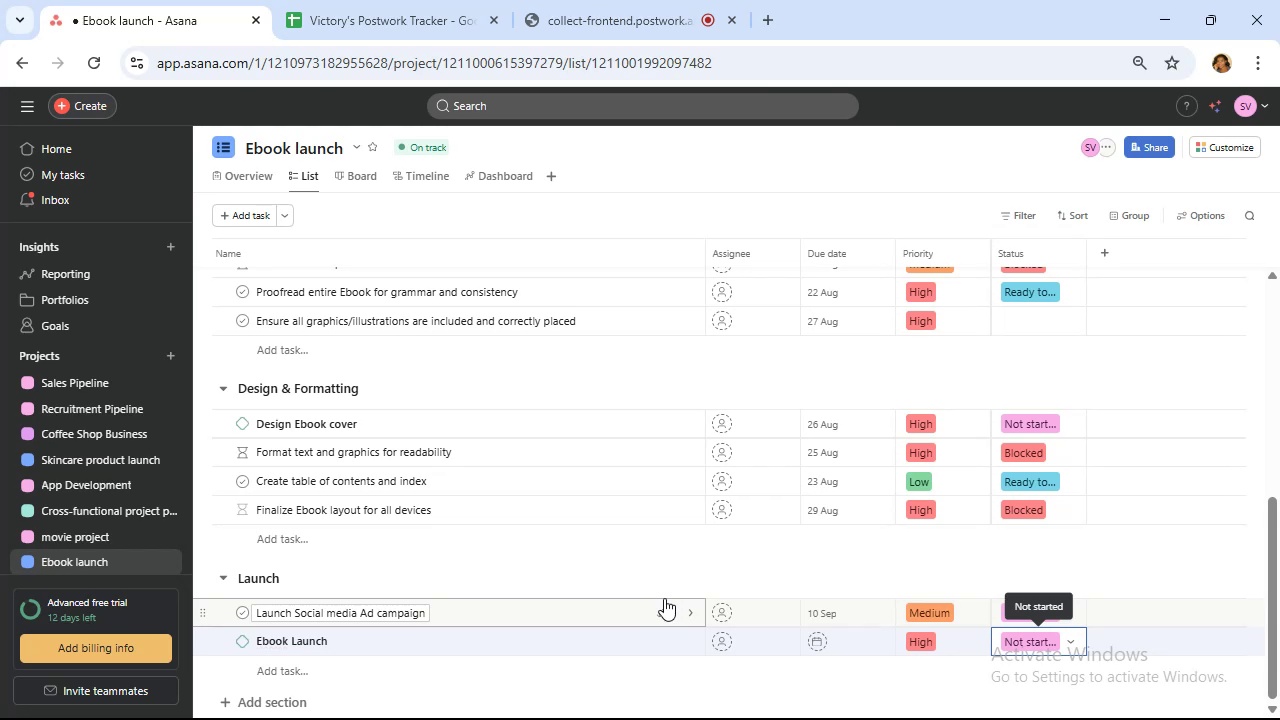 
scroll: coordinate [575, 391], scroll_direction: up, amount: 7.0
 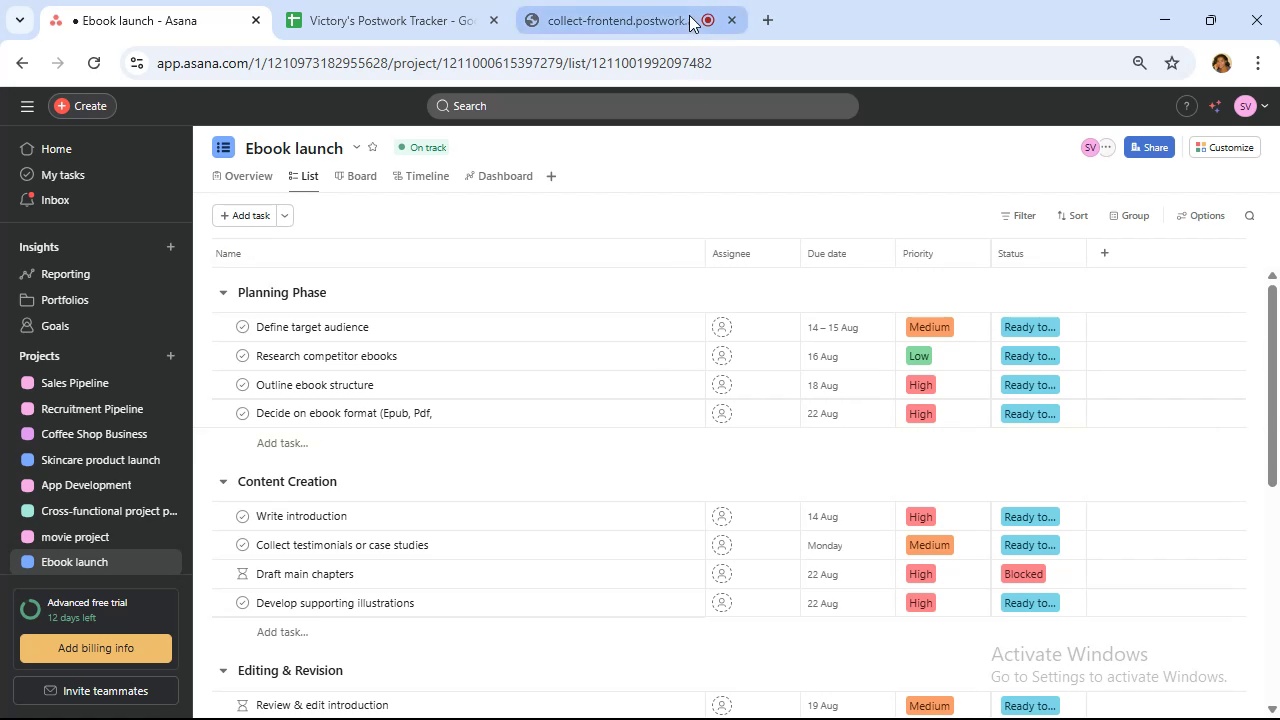 
wait(38.09)
 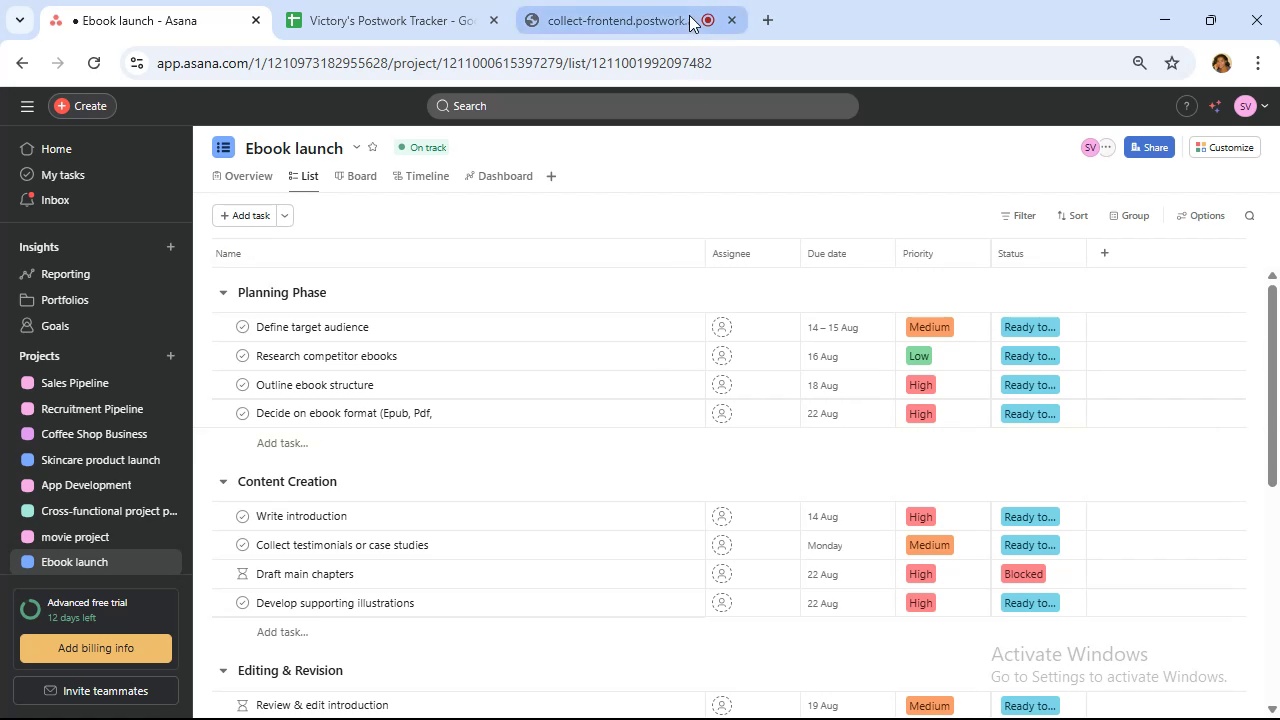 
left_click([1230, 150])
 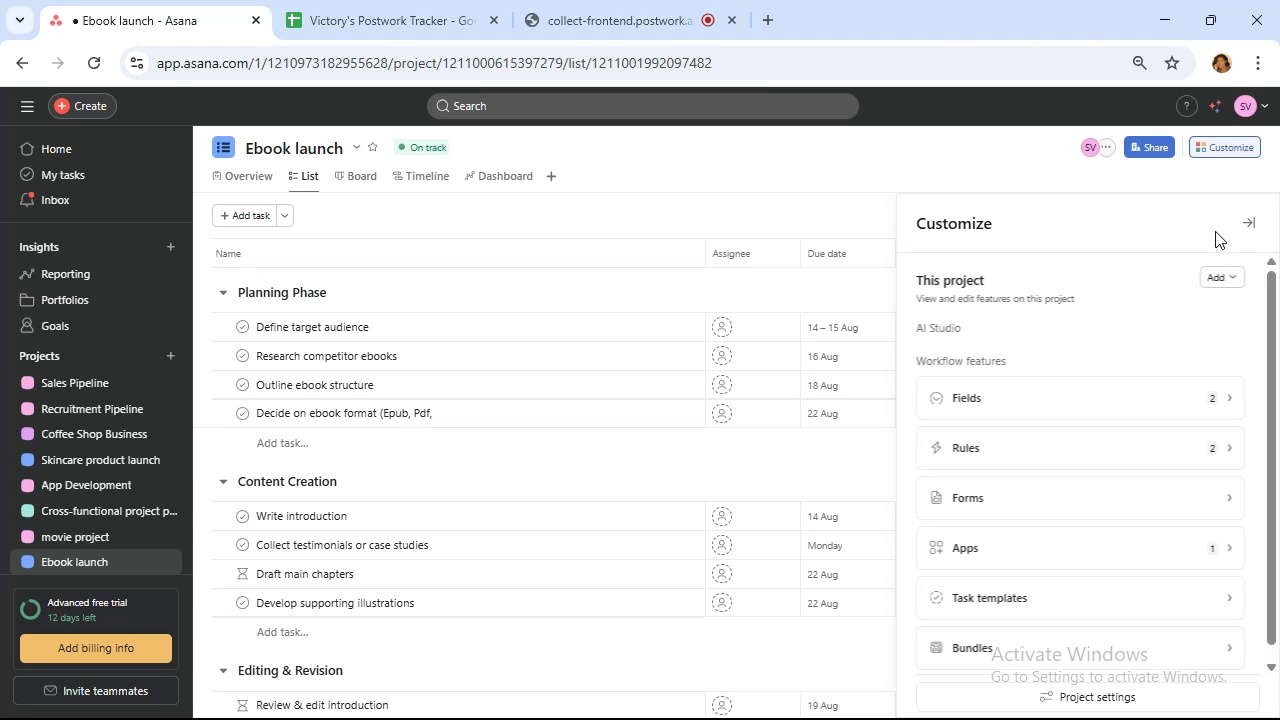 
wait(32.67)
 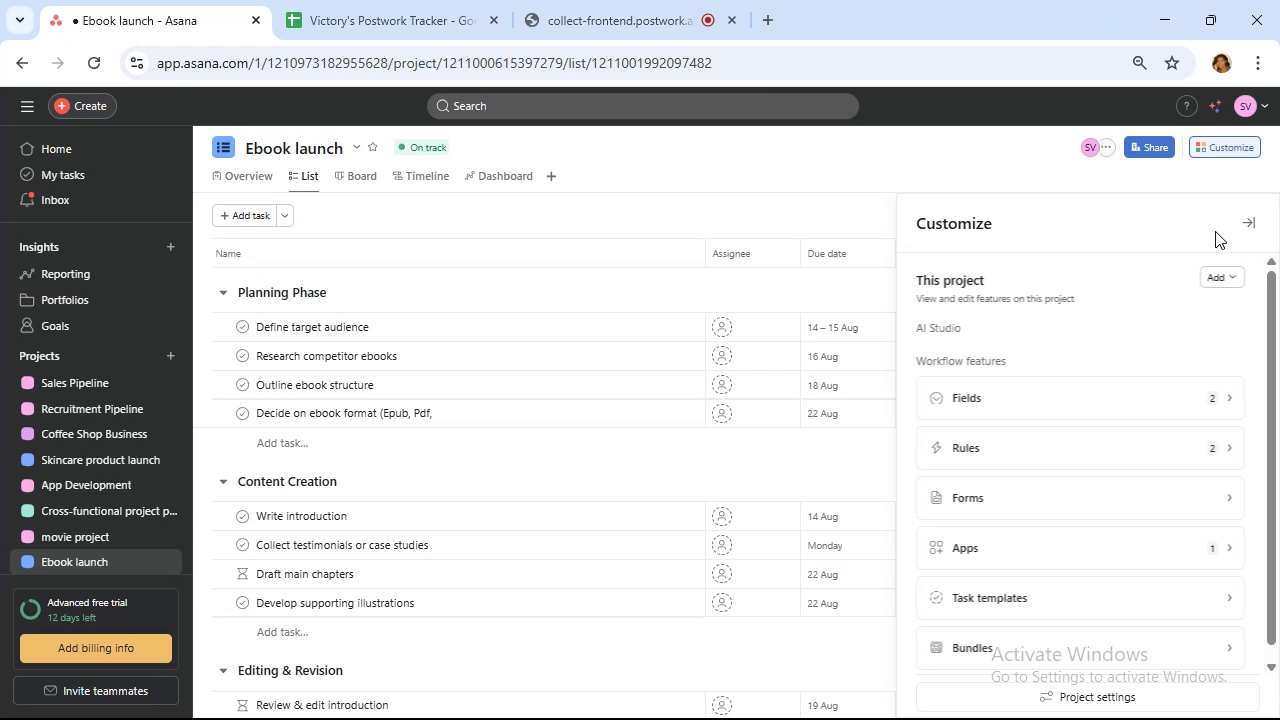 
scroll: coordinate [587, 402], scroll_direction: down, amount: 8.0
 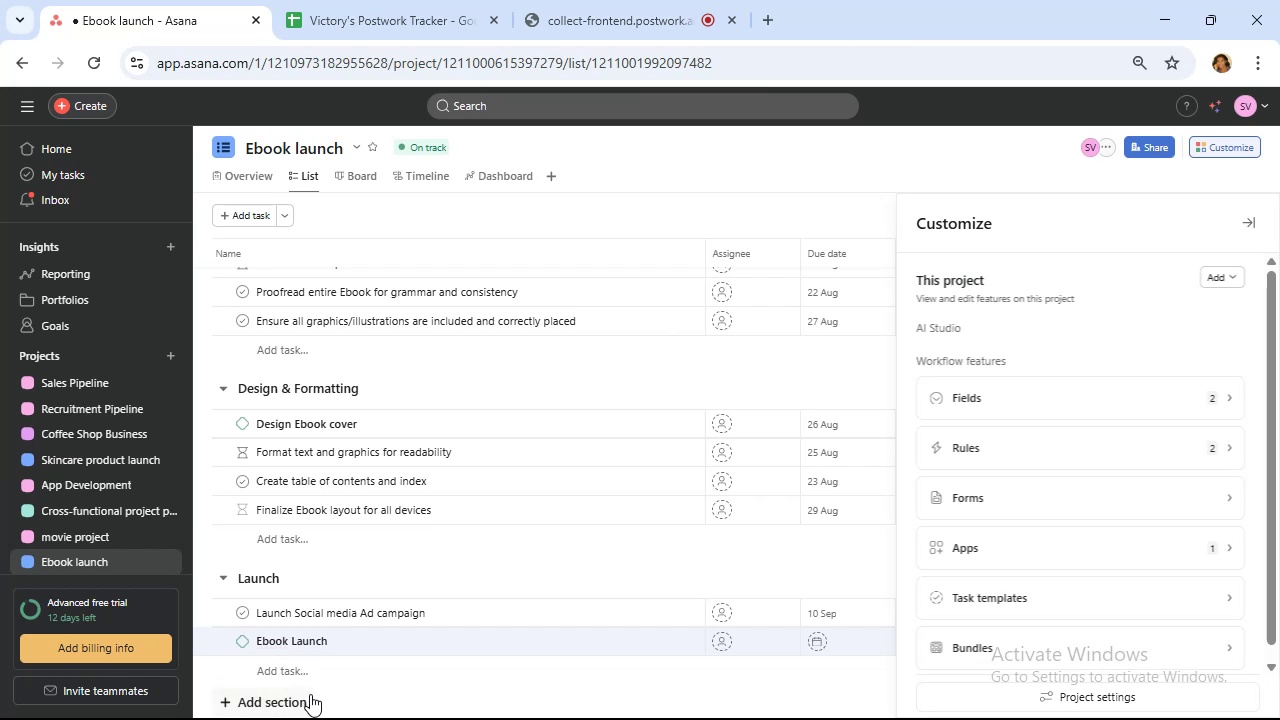 
left_click([310, 694])
 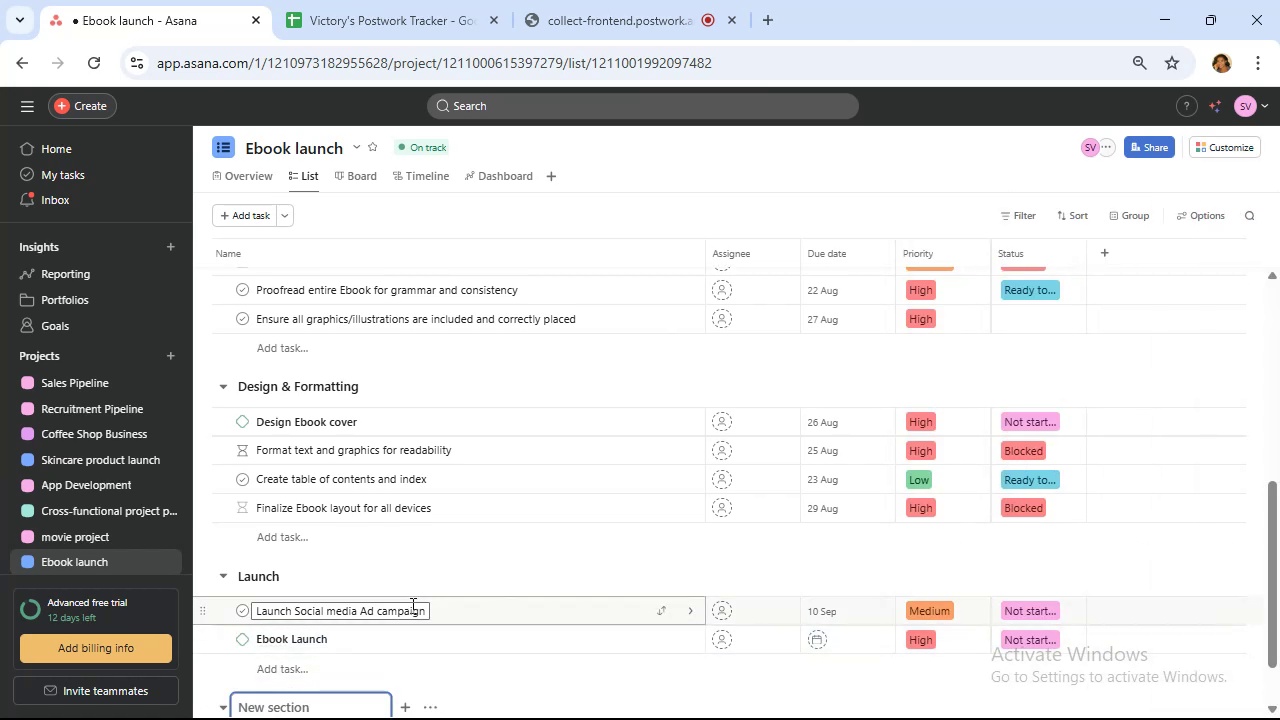 
type(New Requests)
 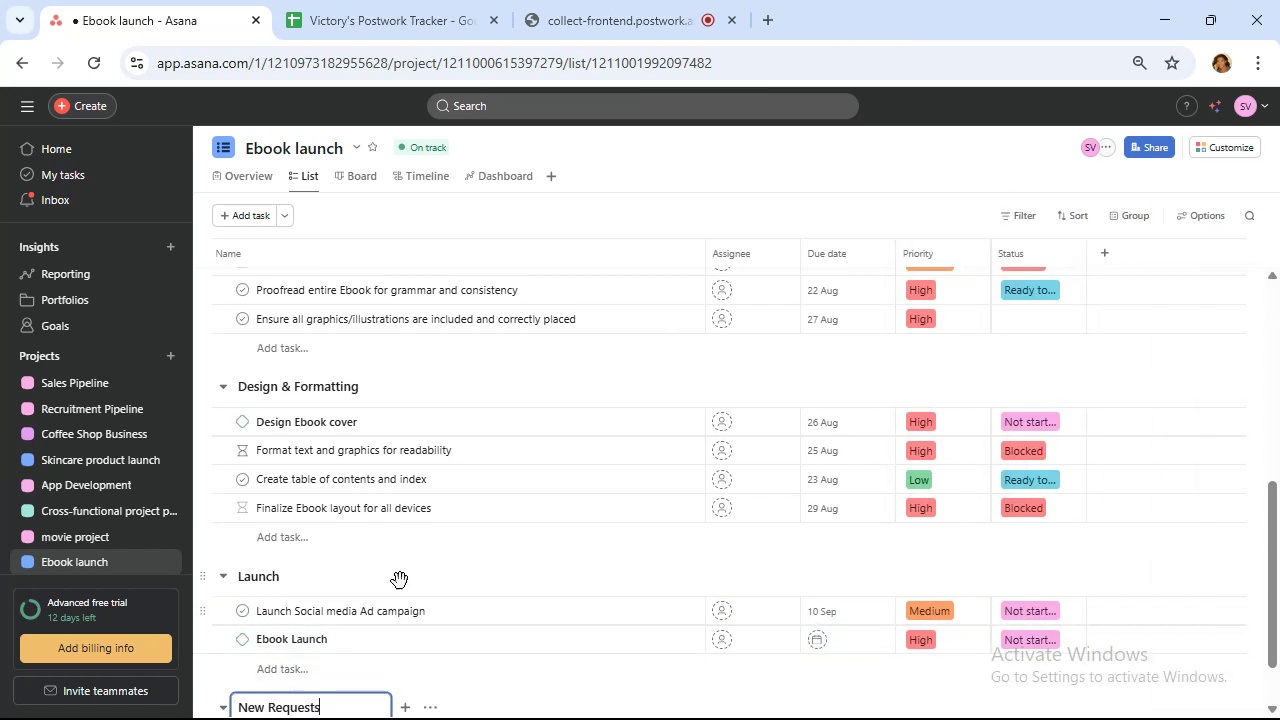 
scroll: coordinate [1059, 543], scroll_direction: down, amount: 5.0
 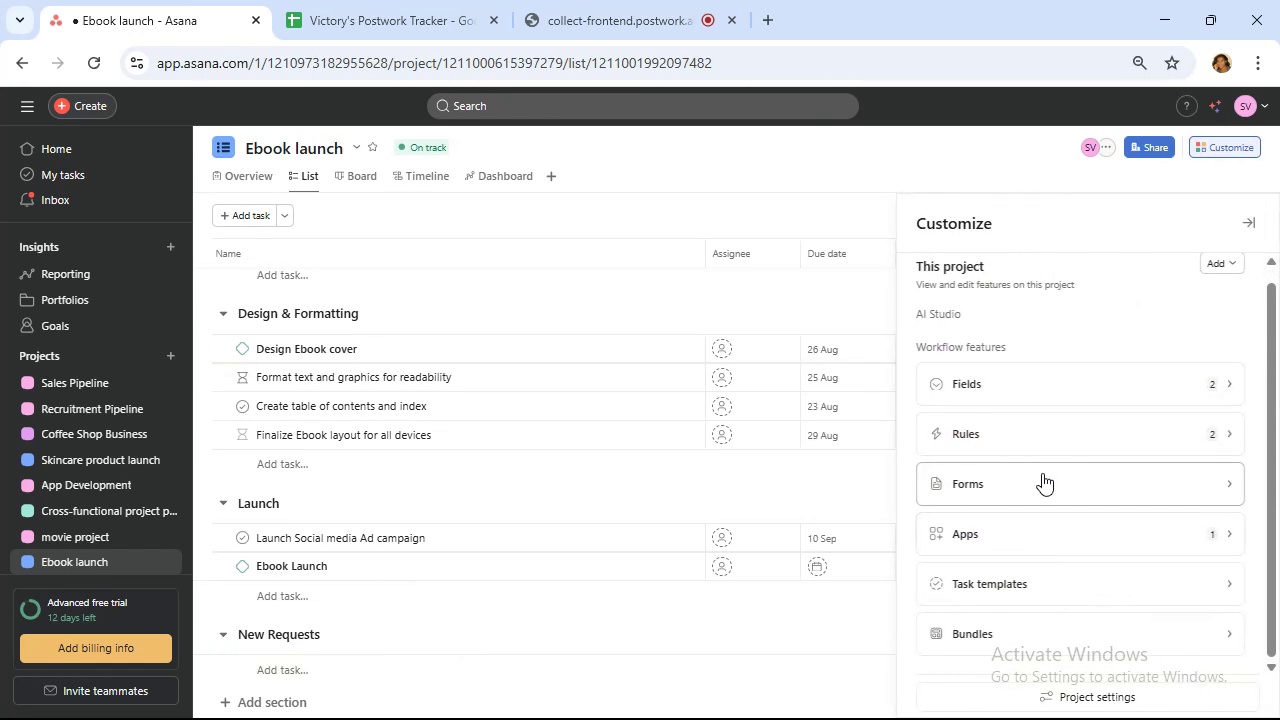 
left_click_drag(start_coordinate=[1042, 473], to_coordinate=[1048, 477])
 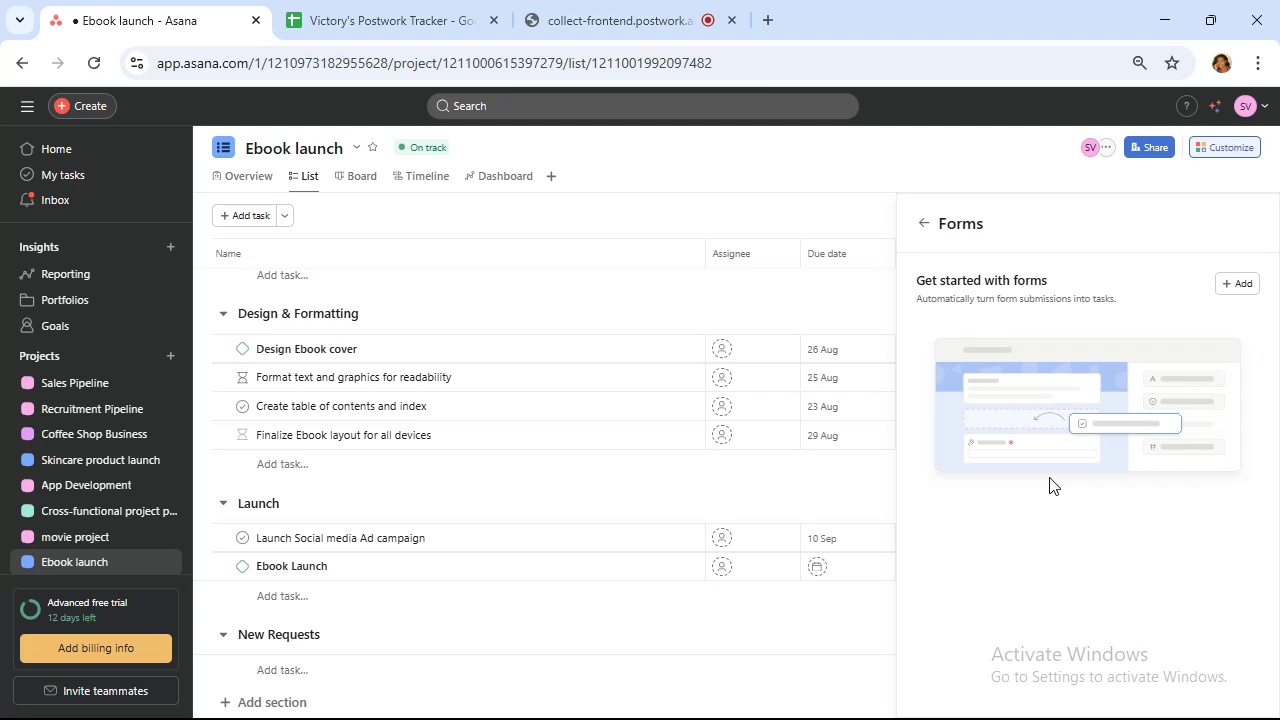 
wait(11.08)
 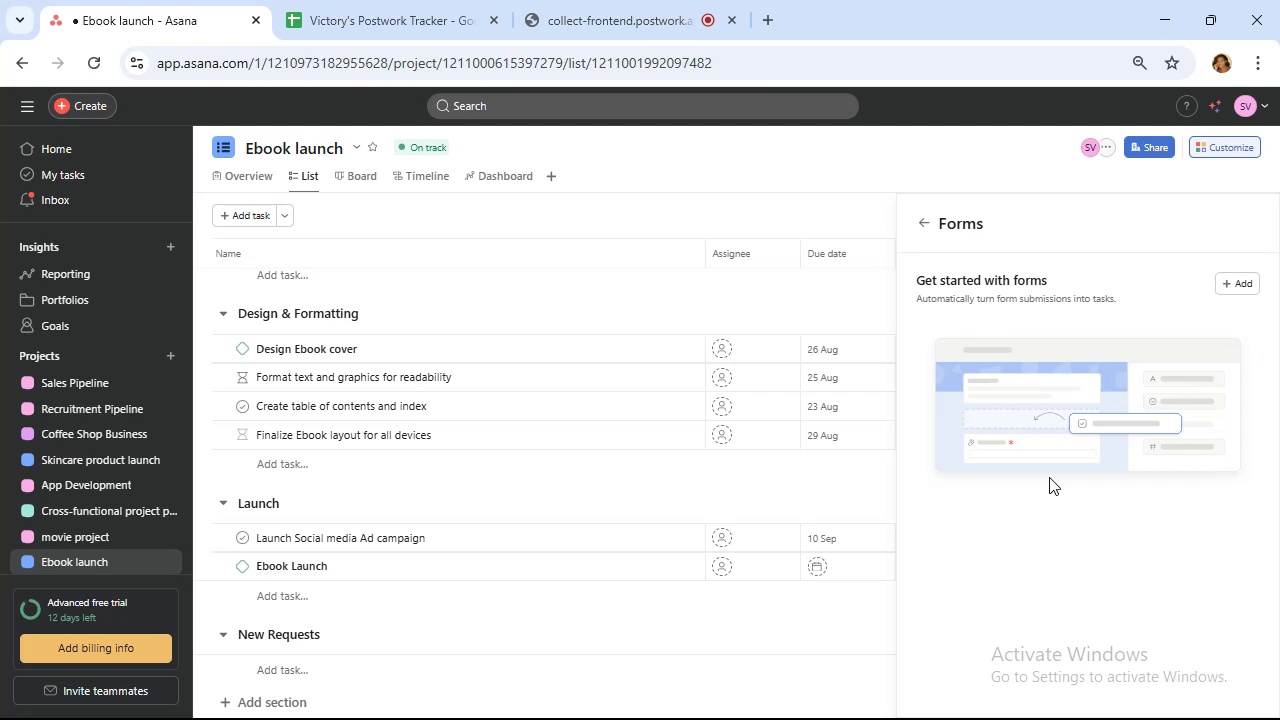 
left_click([1247, 279])
 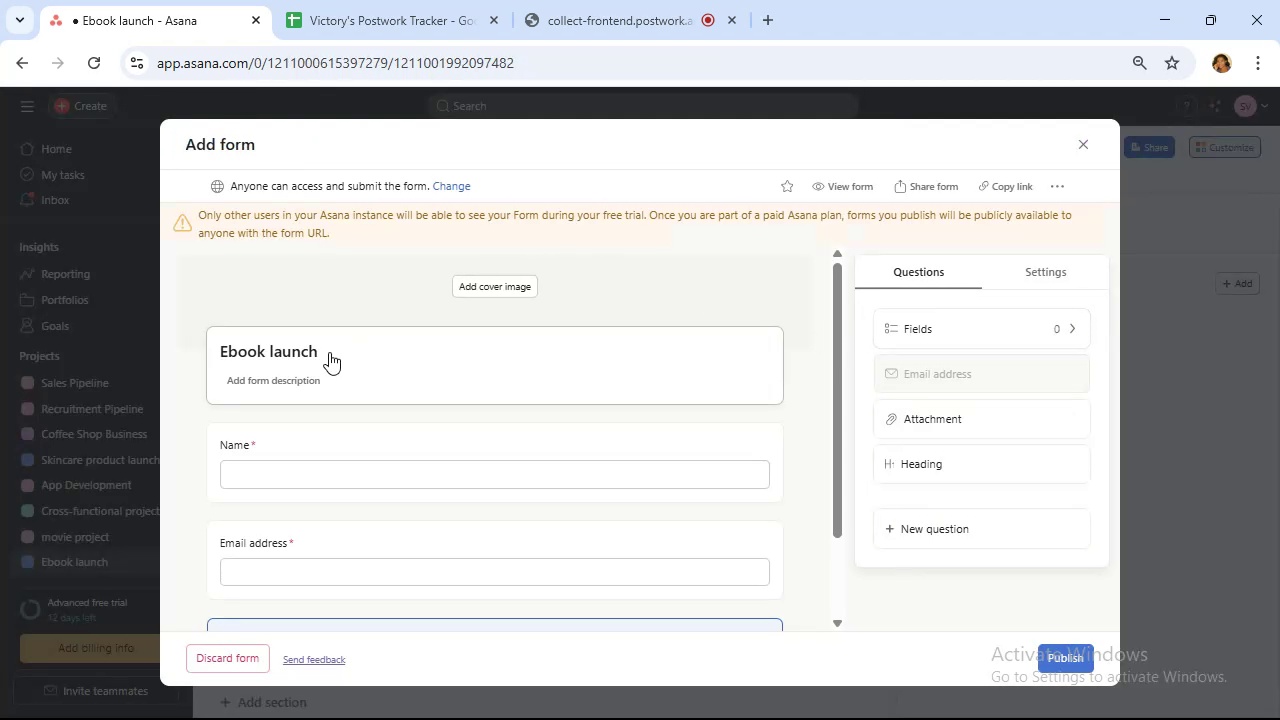 
left_click([327, 352])
 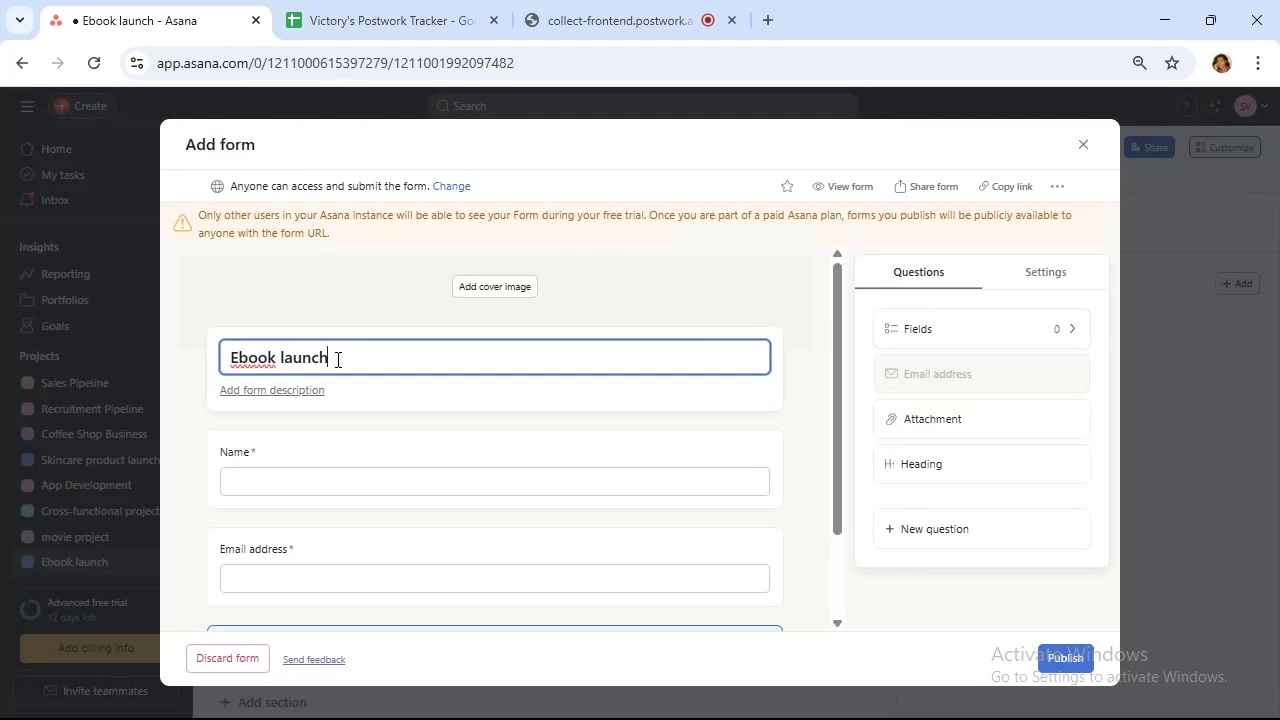 
left_click([336, 359])
 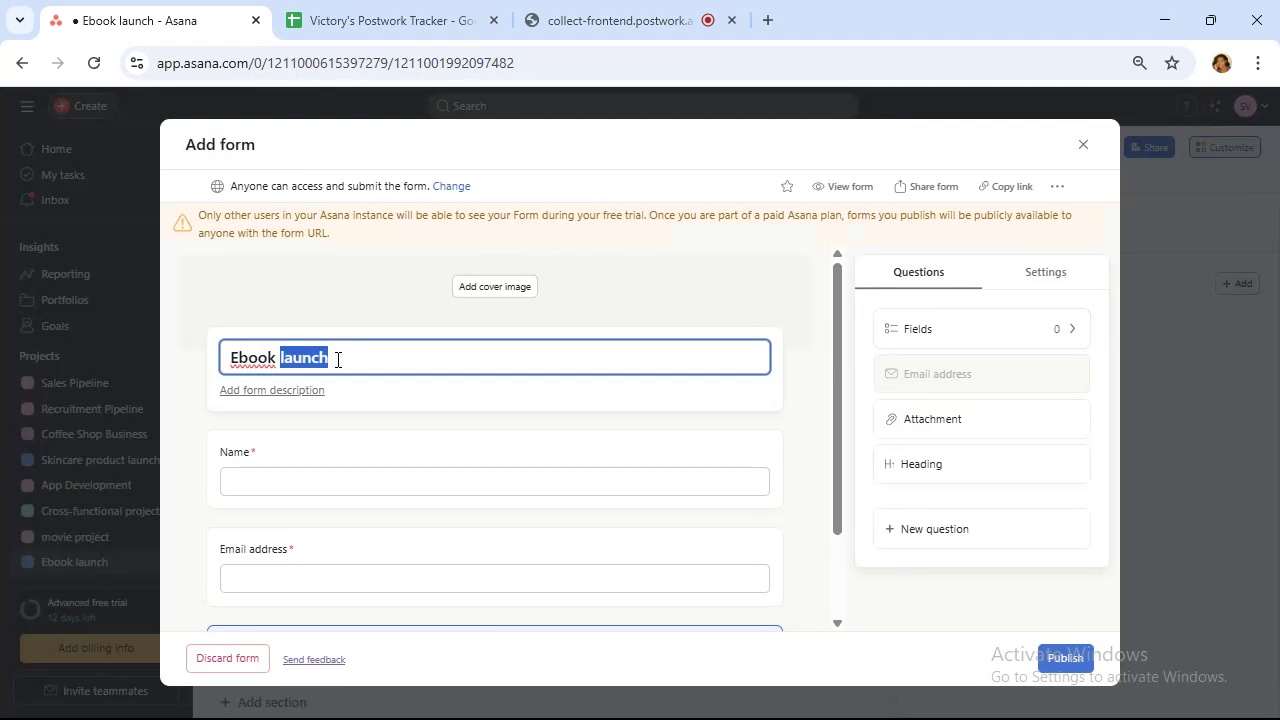 
left_click_drag(start_coordinate=[336, 359], to_coordinate=[211, 357])
 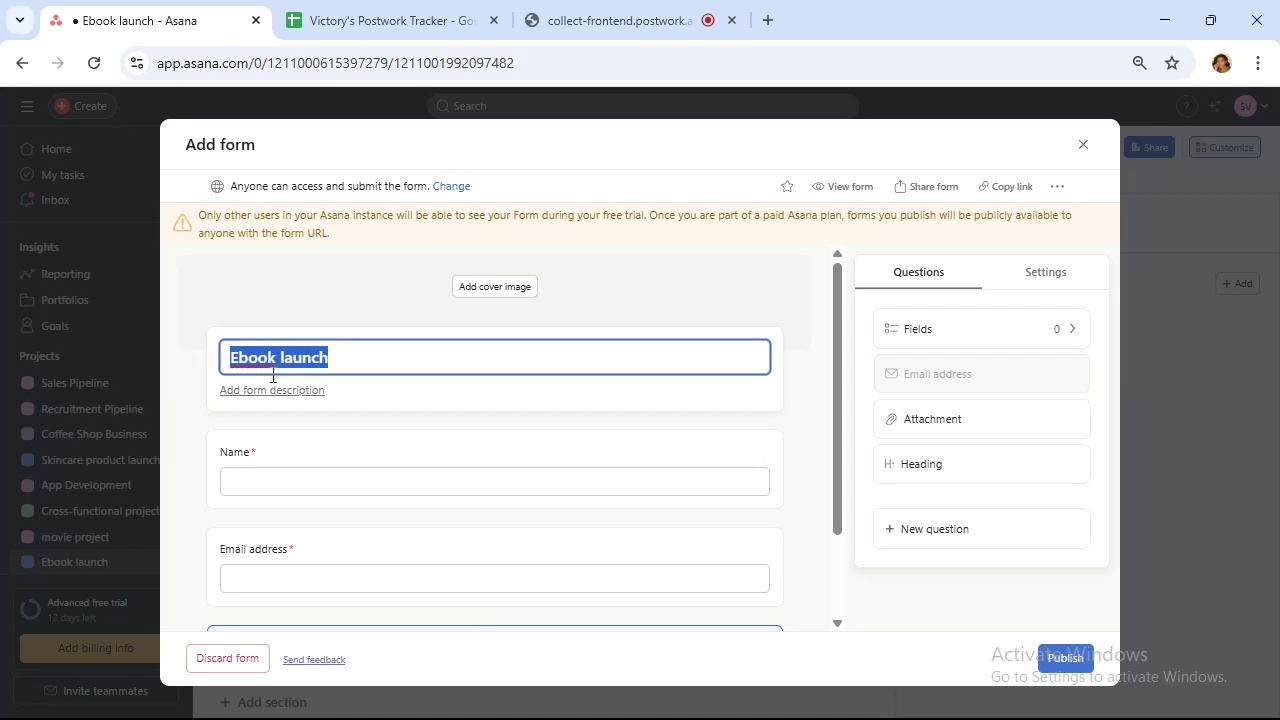 
type(Neww)
key(Backspace)
type( Appr)
key(Backspace)
key(Backspace)
key(Backspace)
key(Backspace)
type(Request)
 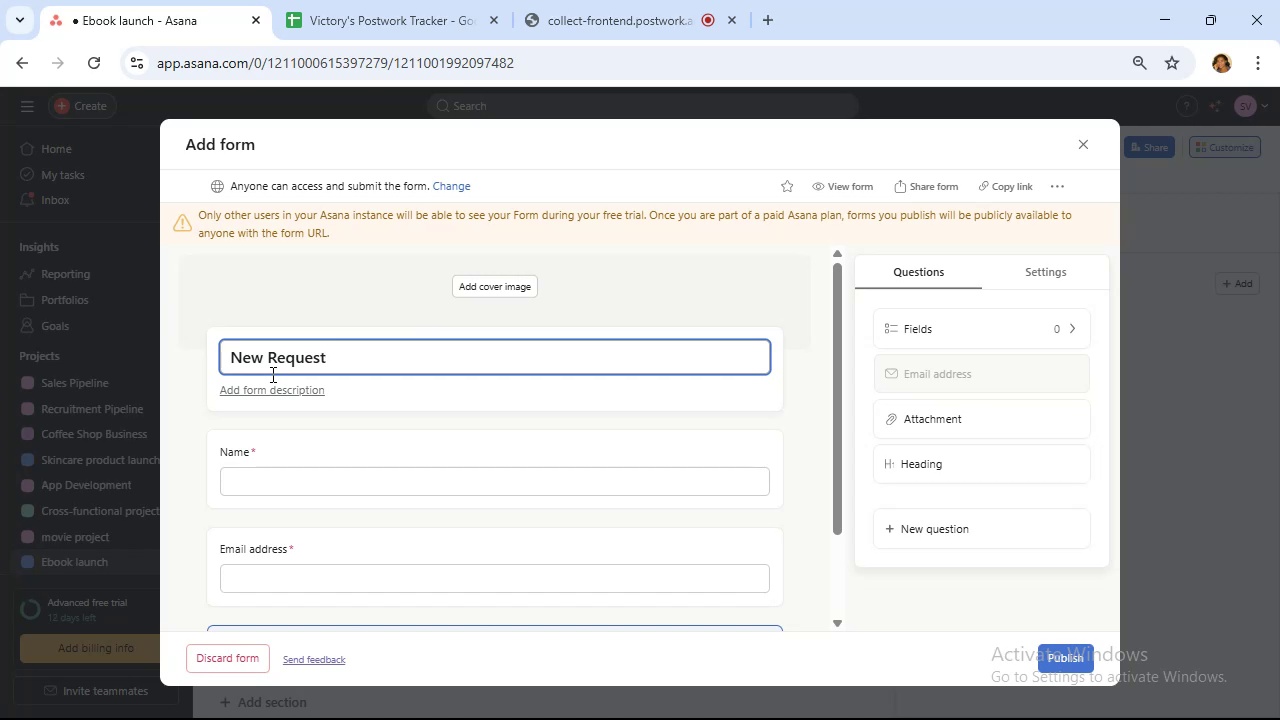 
wait(5.27)
 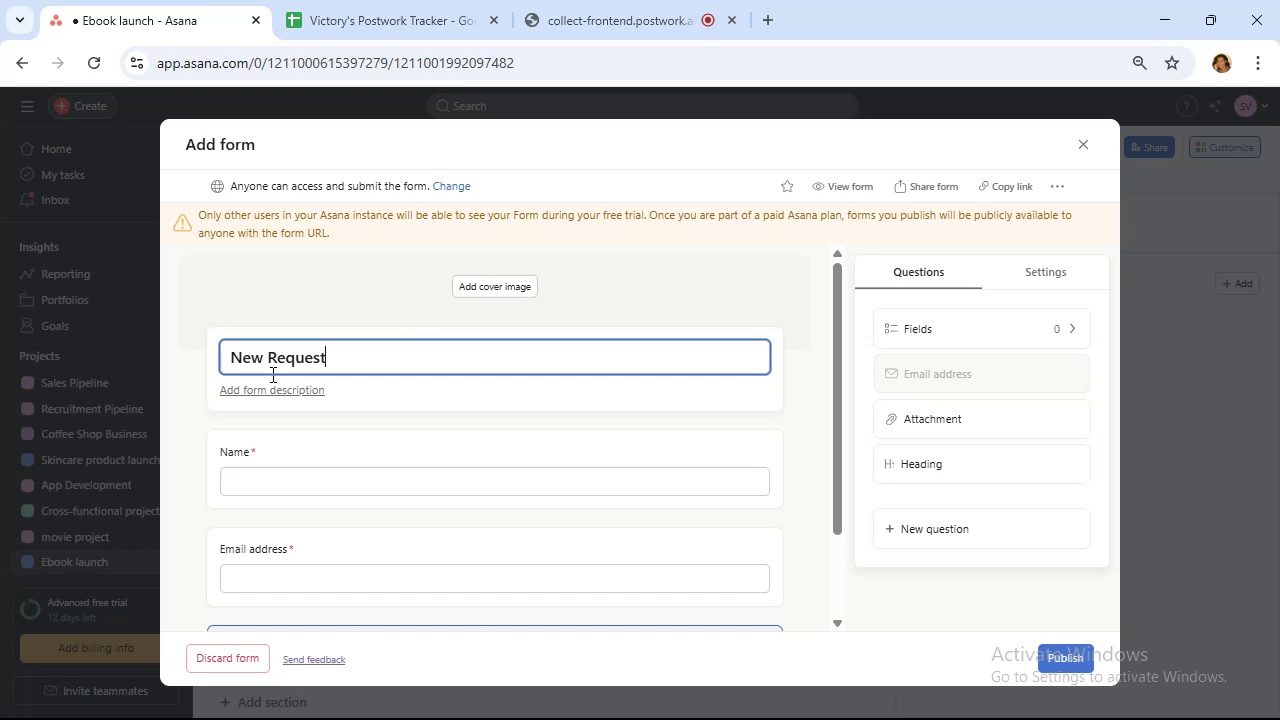 
type(Request regarding ebook)
 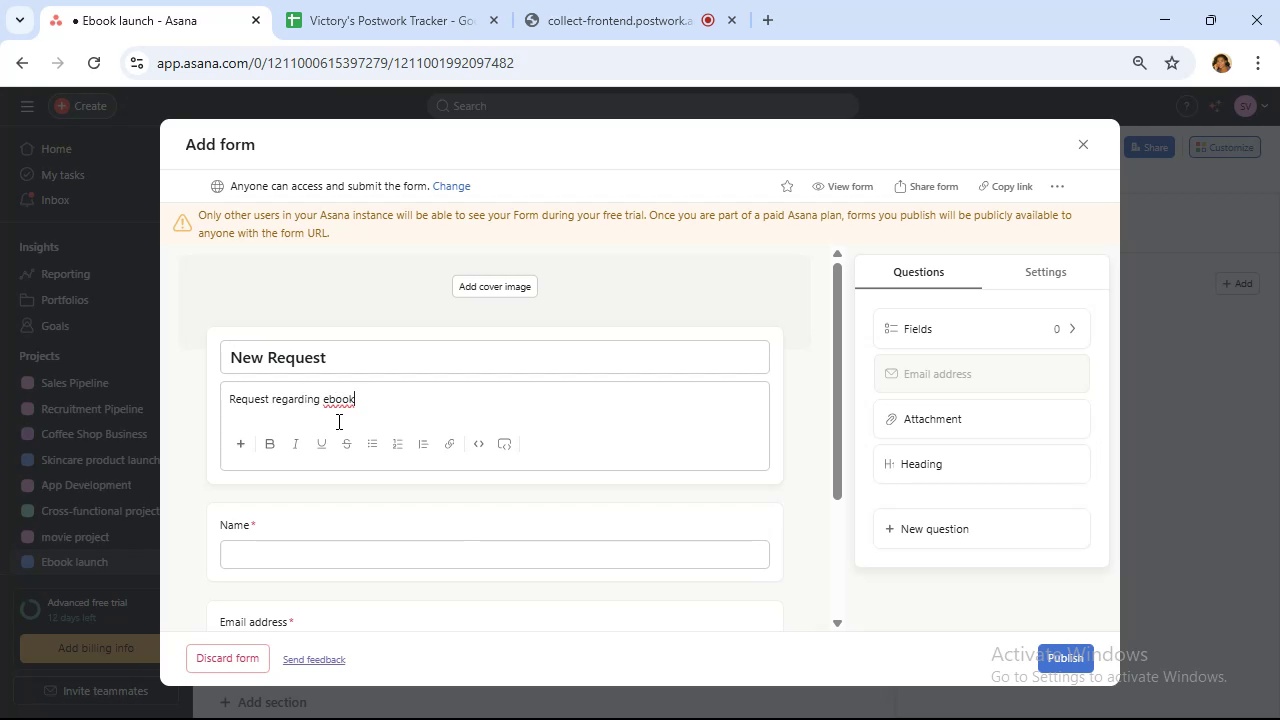 
type( launch)
 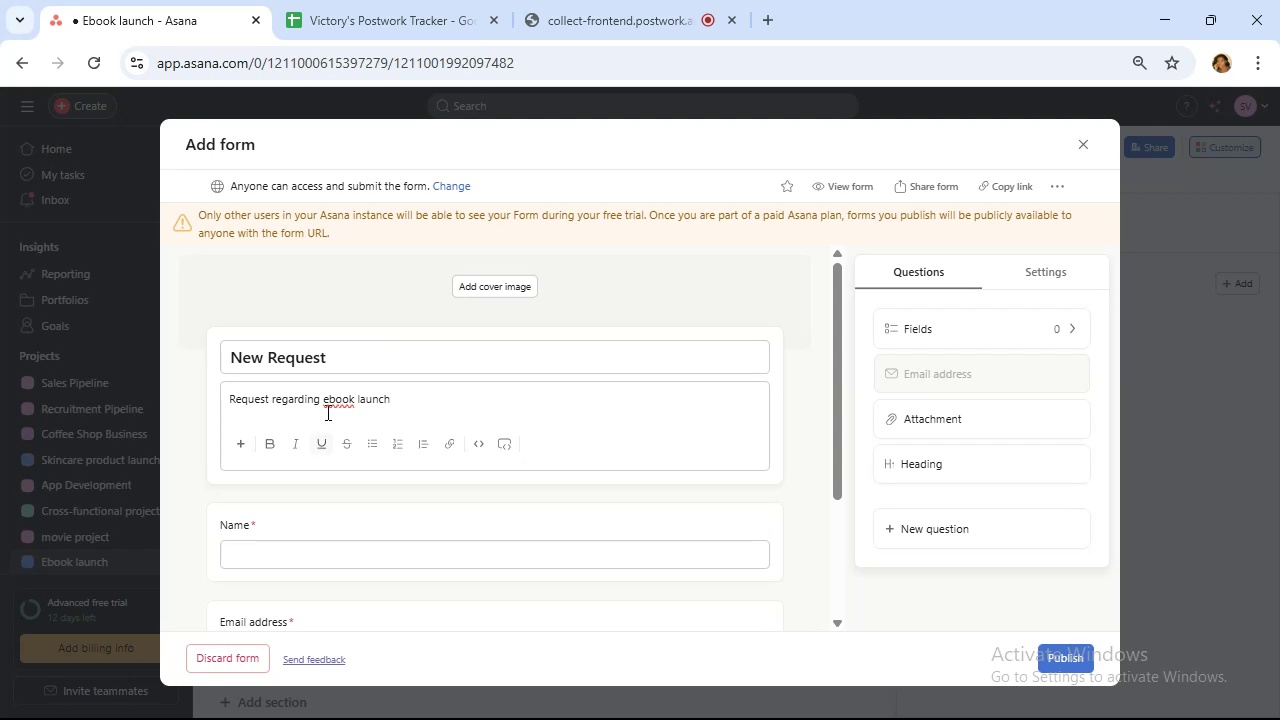 
scroll: coordinate [371, 450], scroll_direction: down, amount: 1.0
 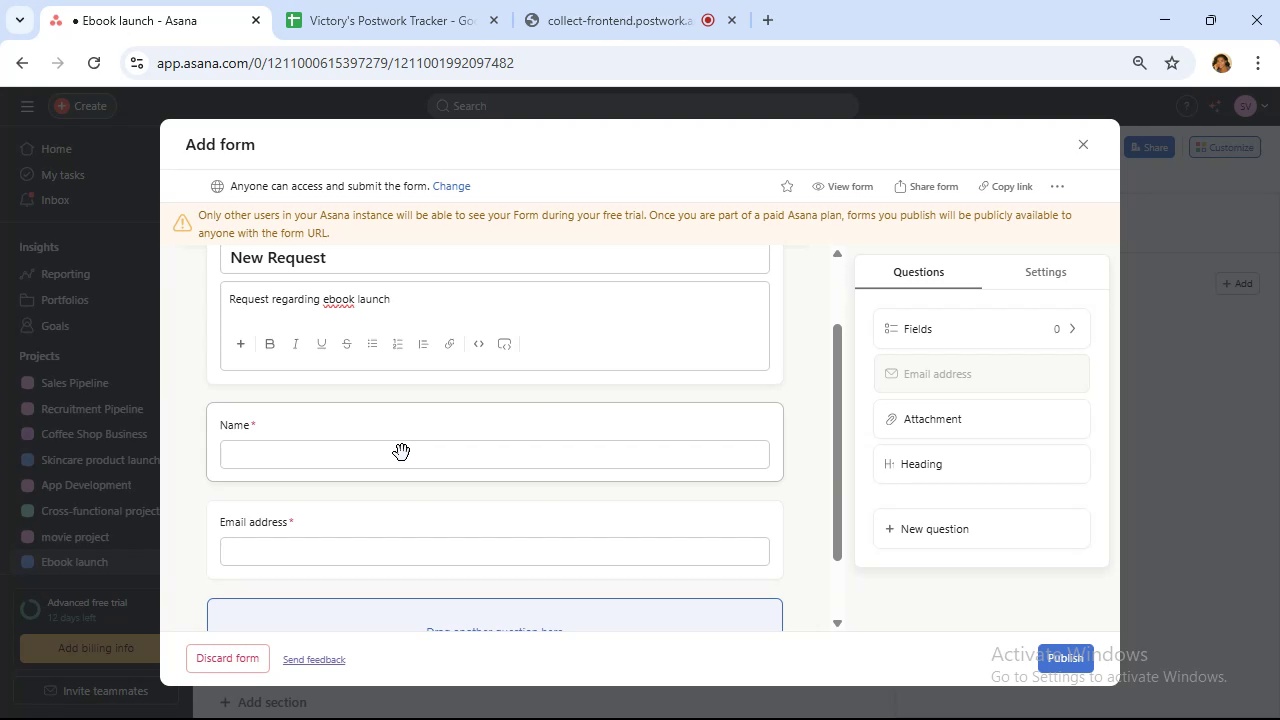 
wait(20.45)
 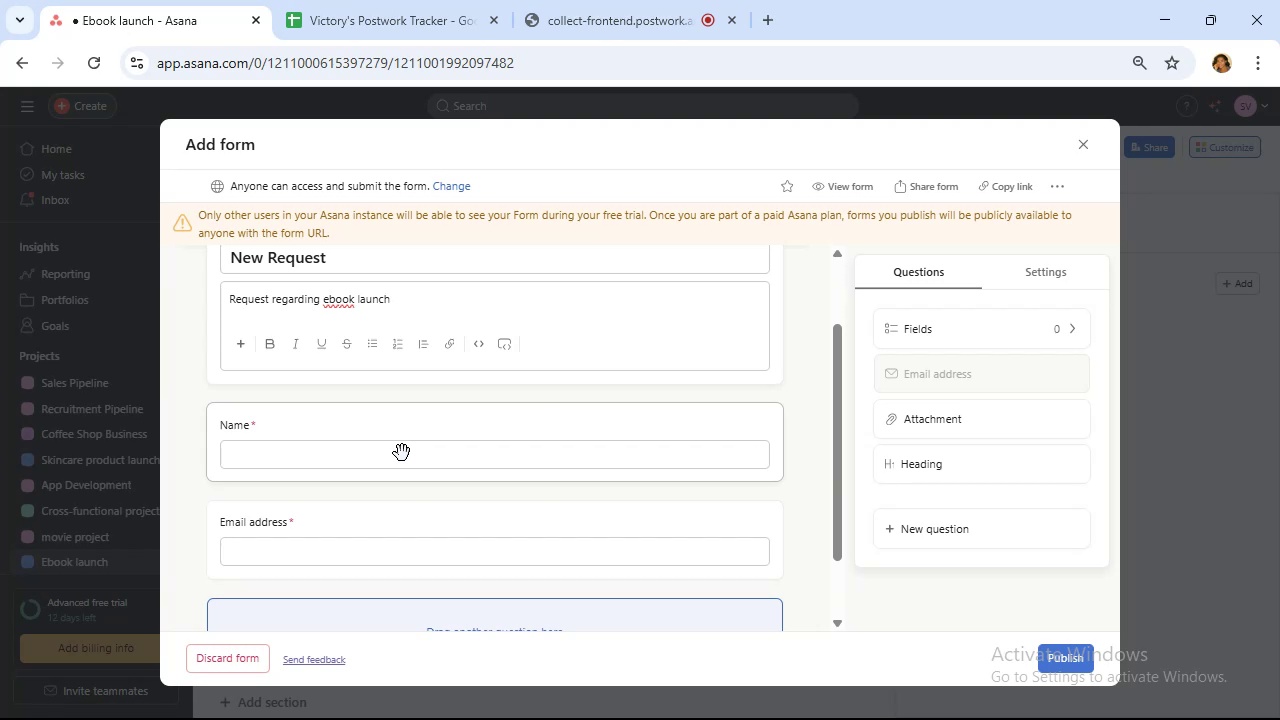 
left_click([690, 427])
 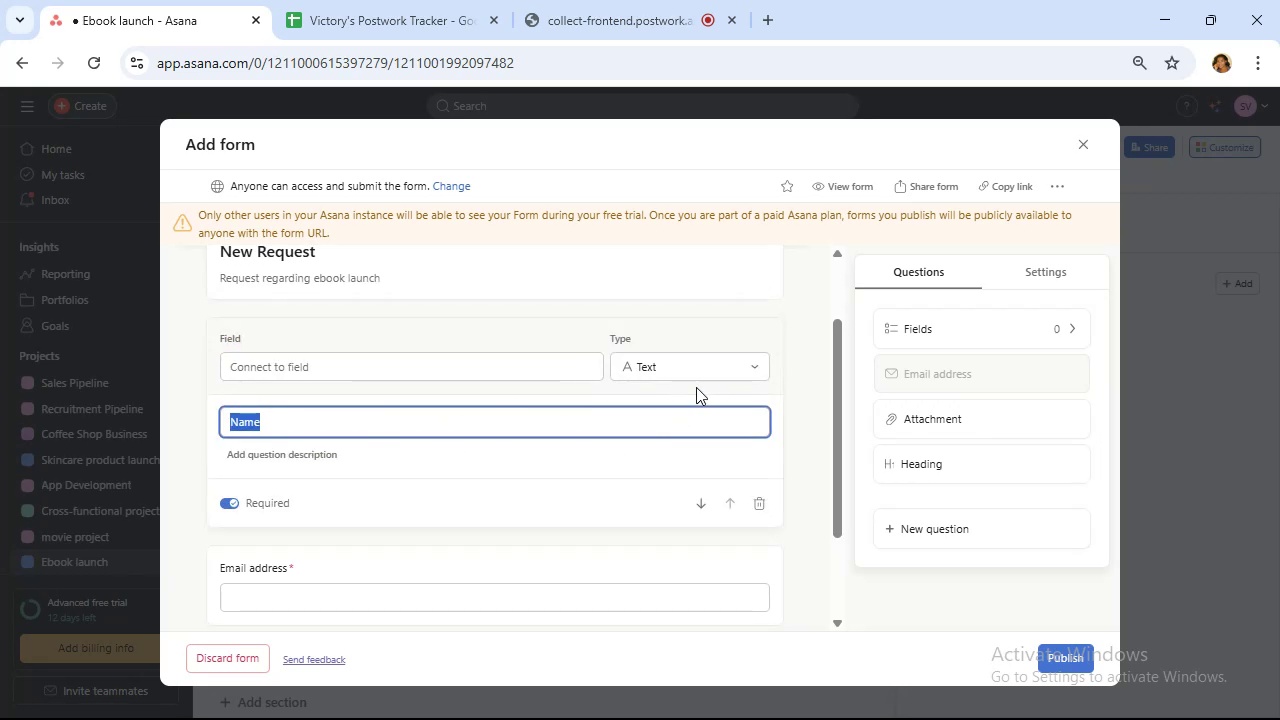 
left_click([688, 354])
 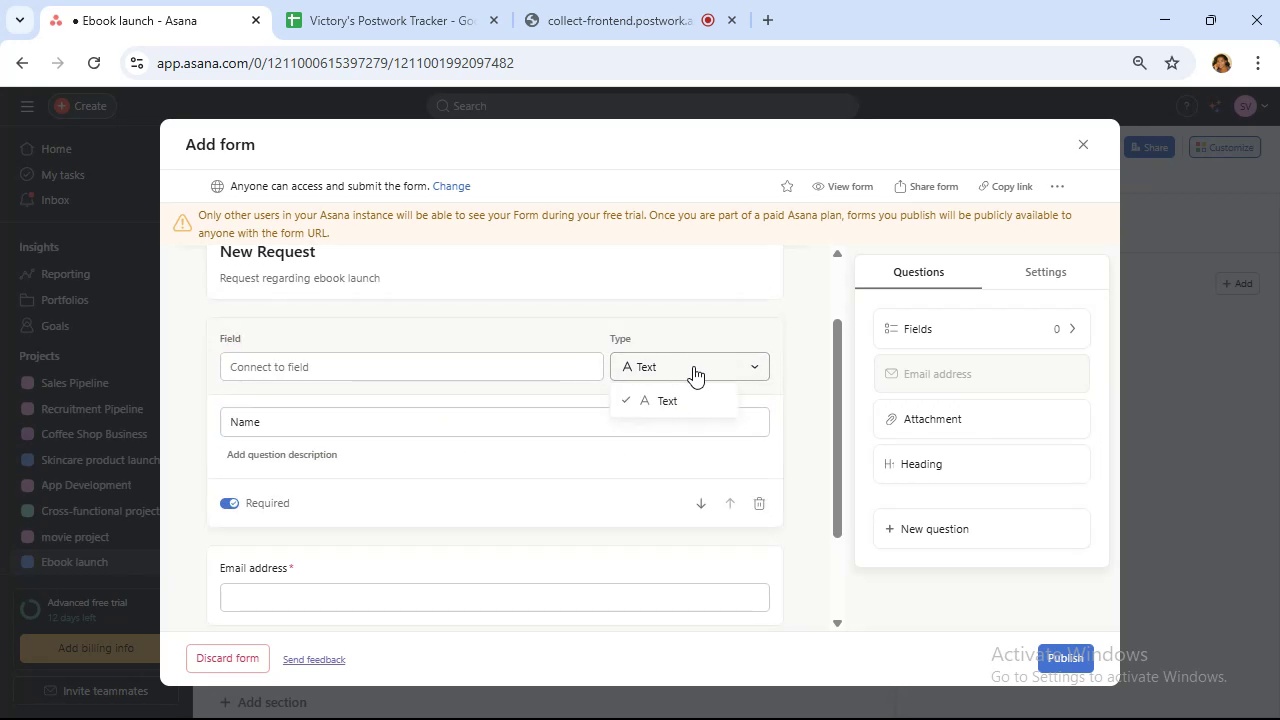 
left_click([693, 366])
 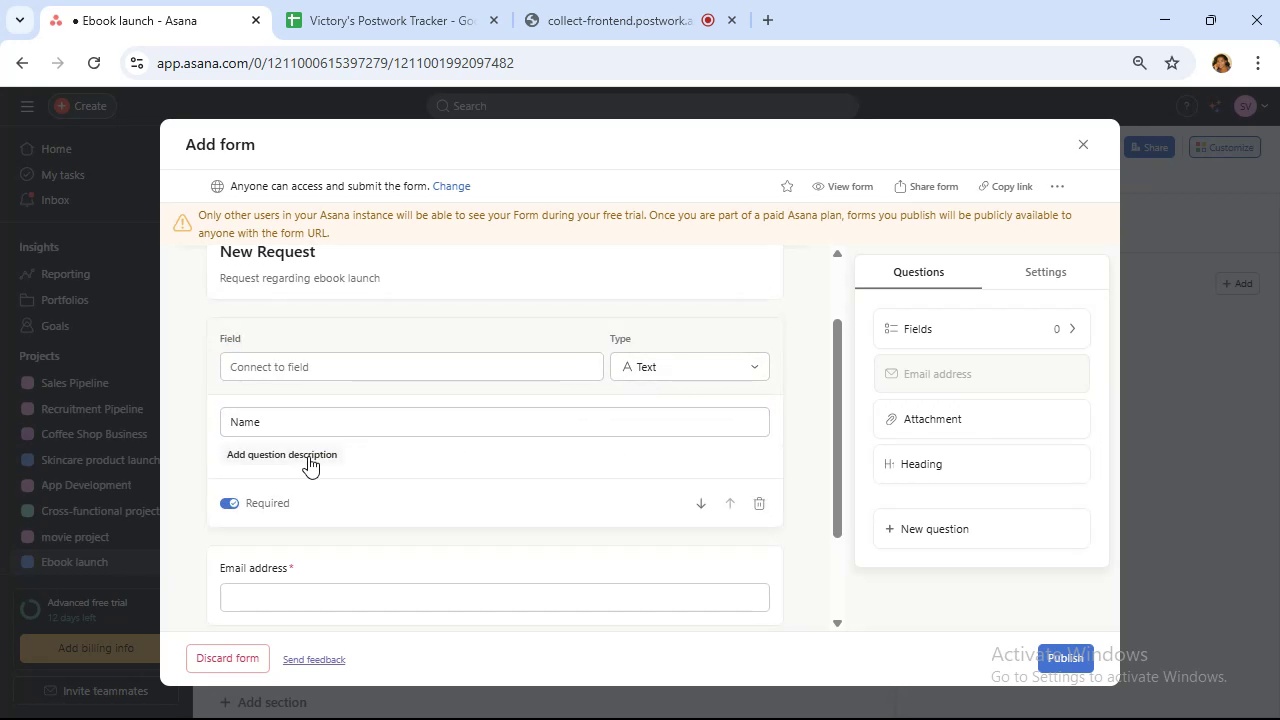 
left_click([308, 456])
 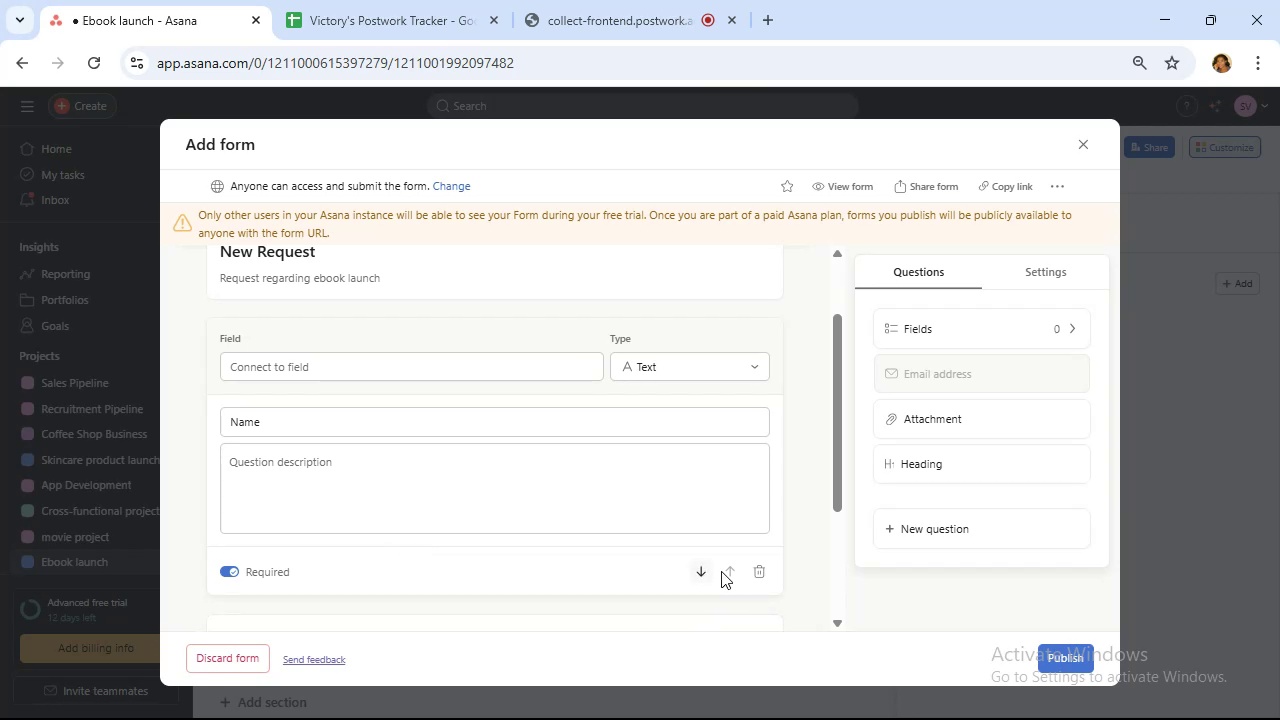 
left_click([758, 568])
 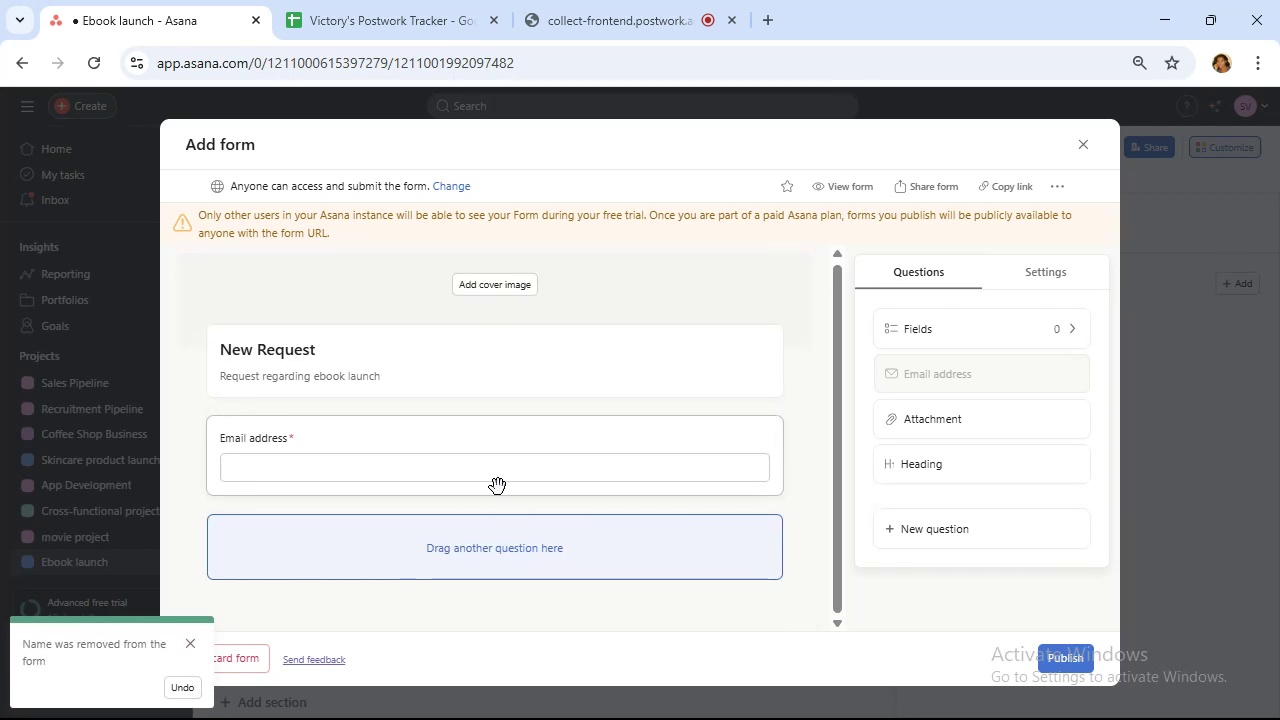 
left_click([521, 546])
 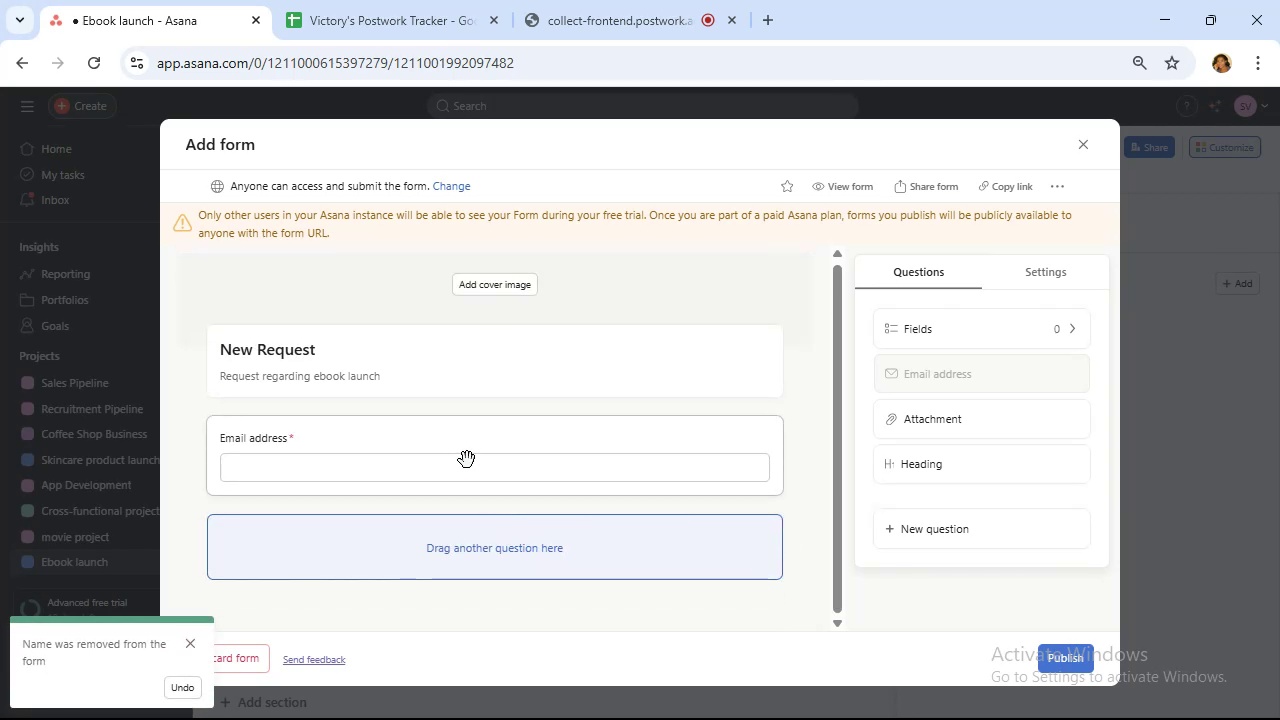 
scroll: coordinate [481, 464], scroll_direction: down, amount: 3.0
 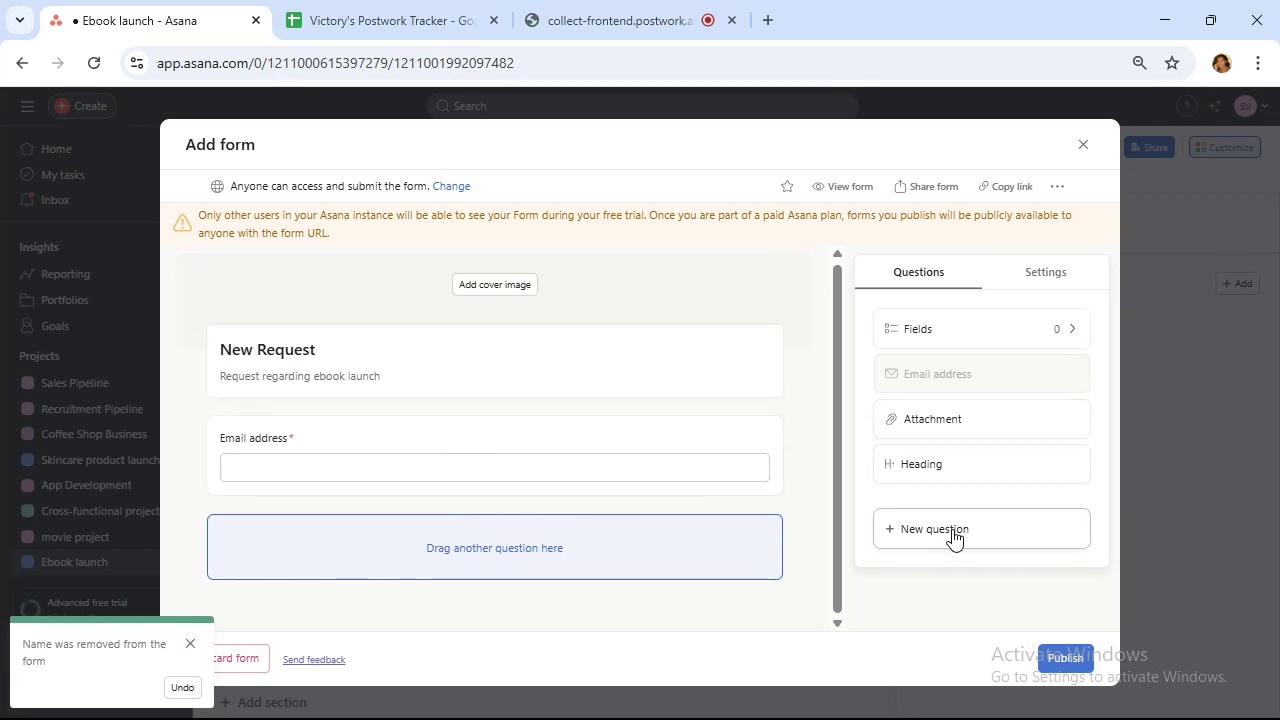 
left_click([977, 333])
 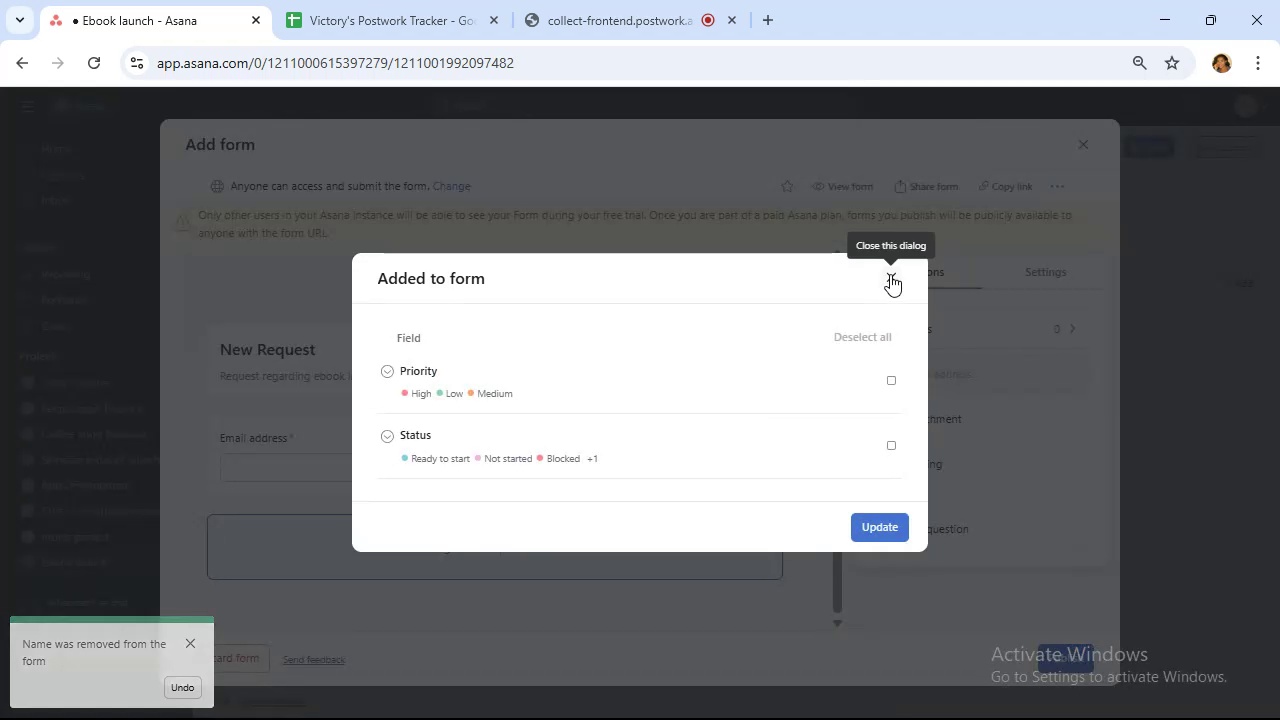 
left_click_drag(start_coordinate=[890, 274], to_coordinate=[902, 280])
 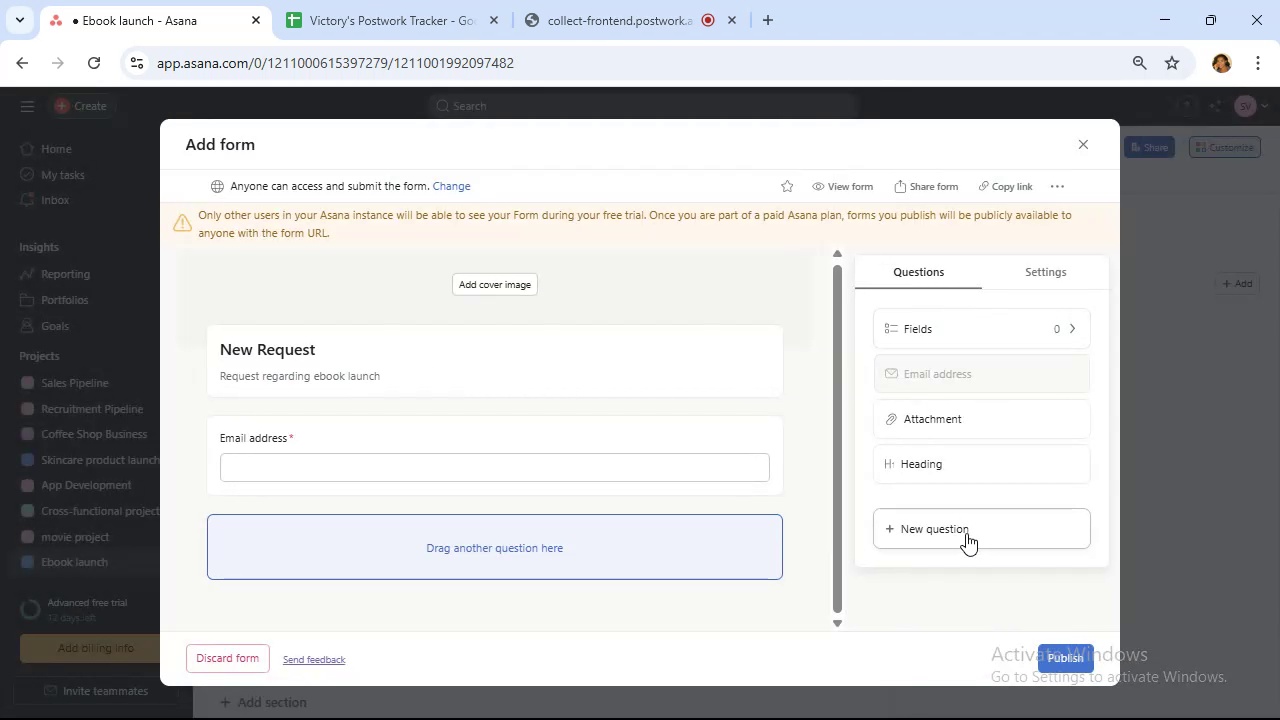 
left_click([966, 533])
 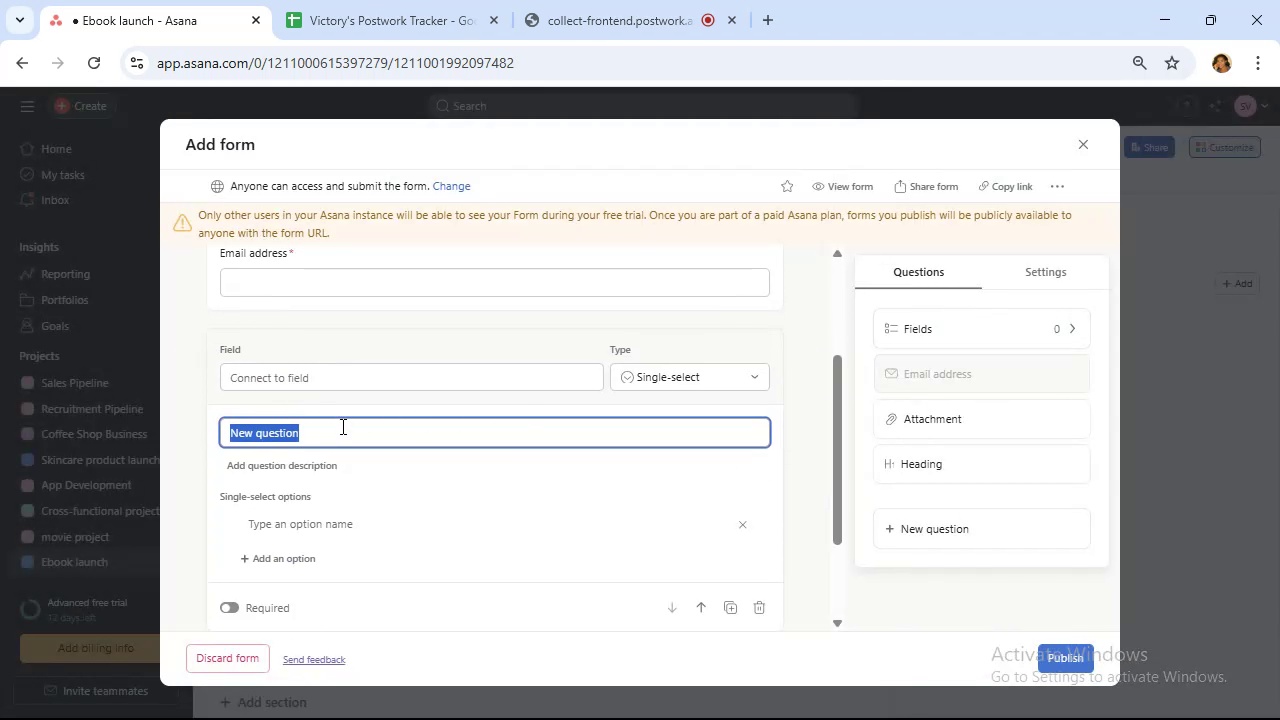 
type(New Request)
 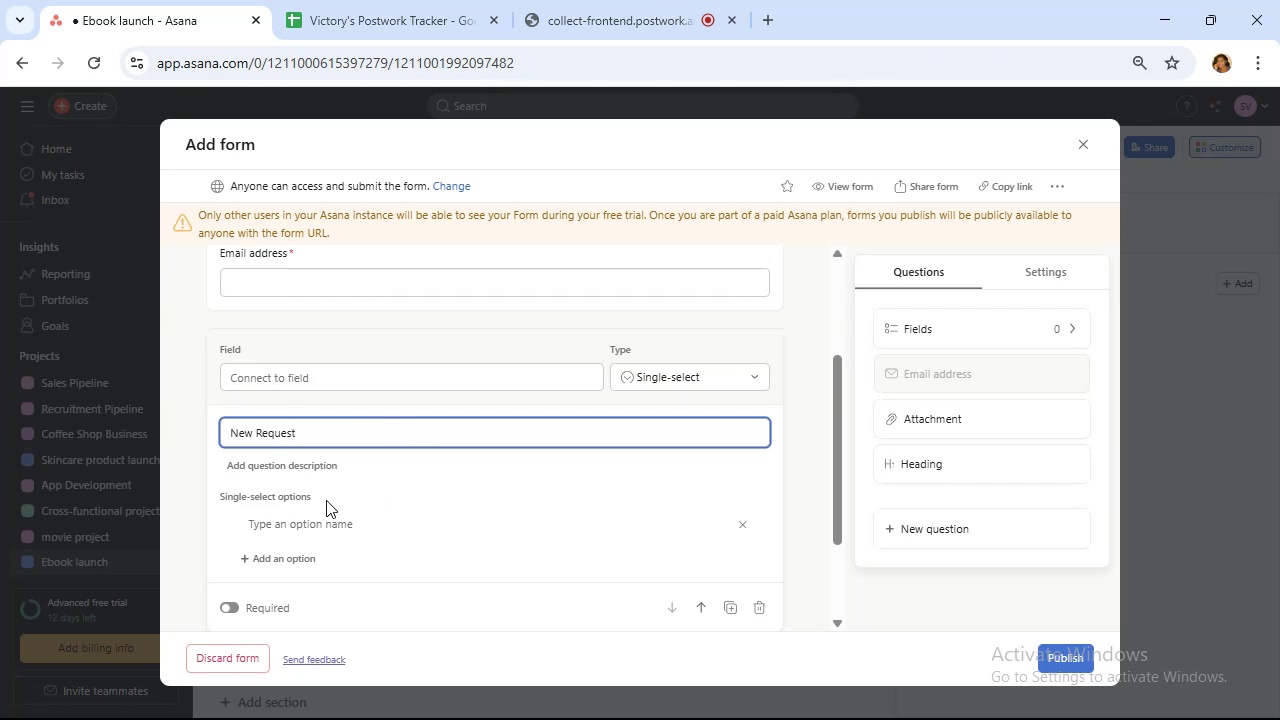 
mouse_move([705, 529])
 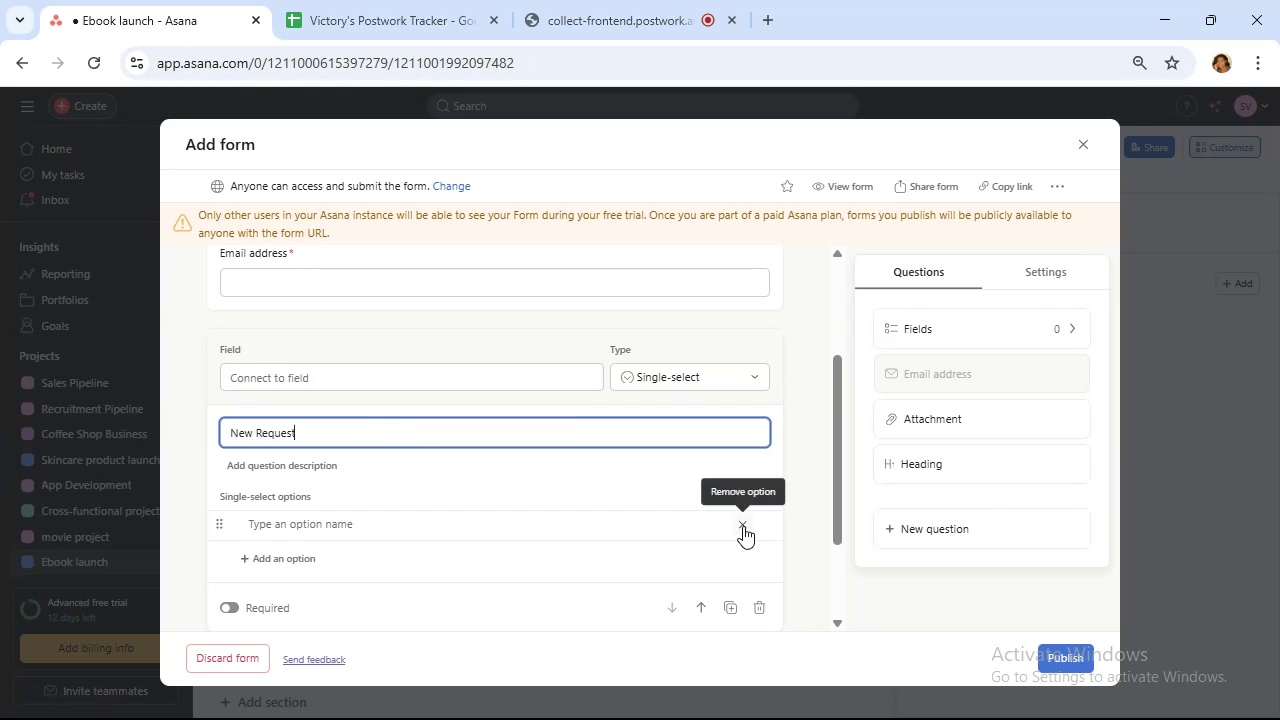 
left_click([743, 526])
 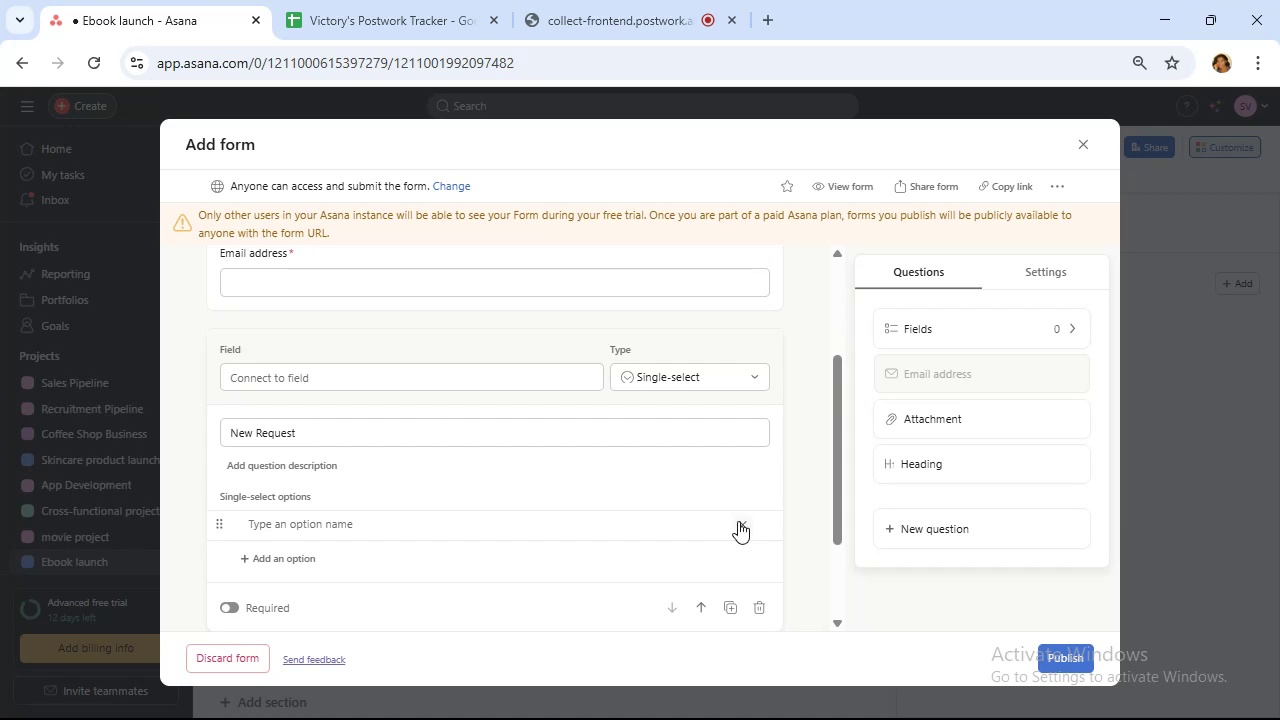 
left_click([740, 521])
 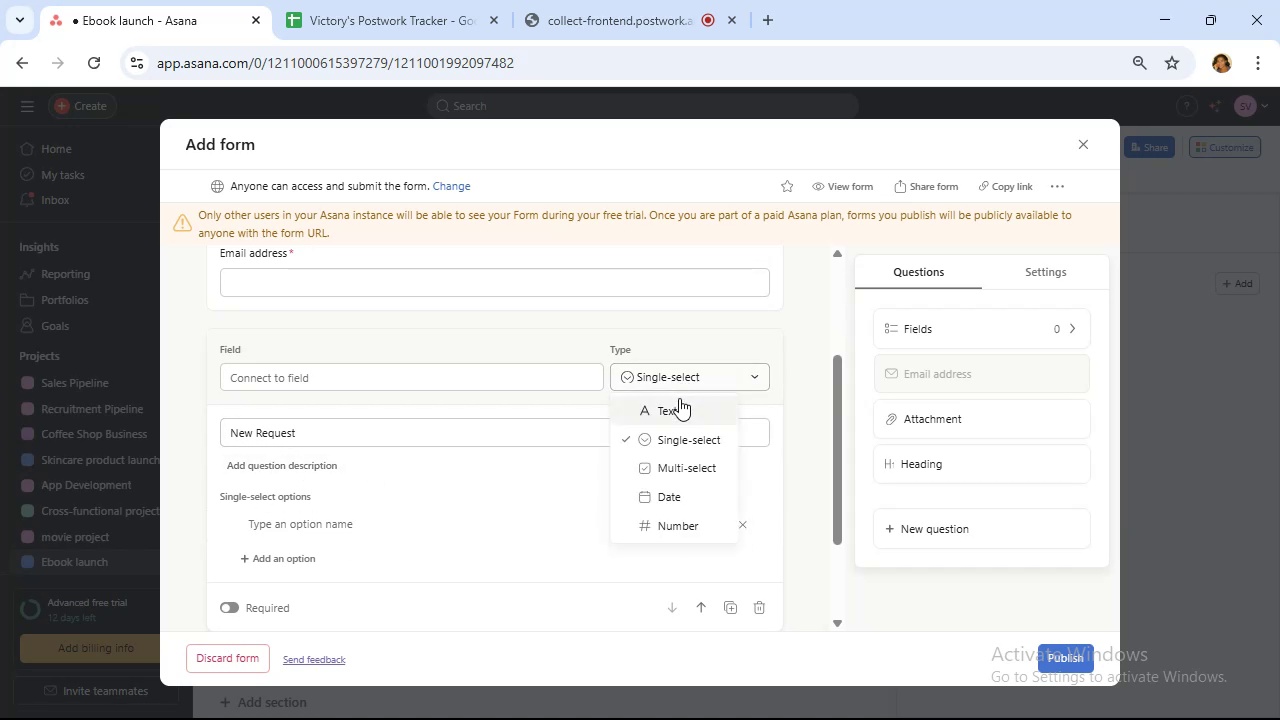 
wait(5.28)
 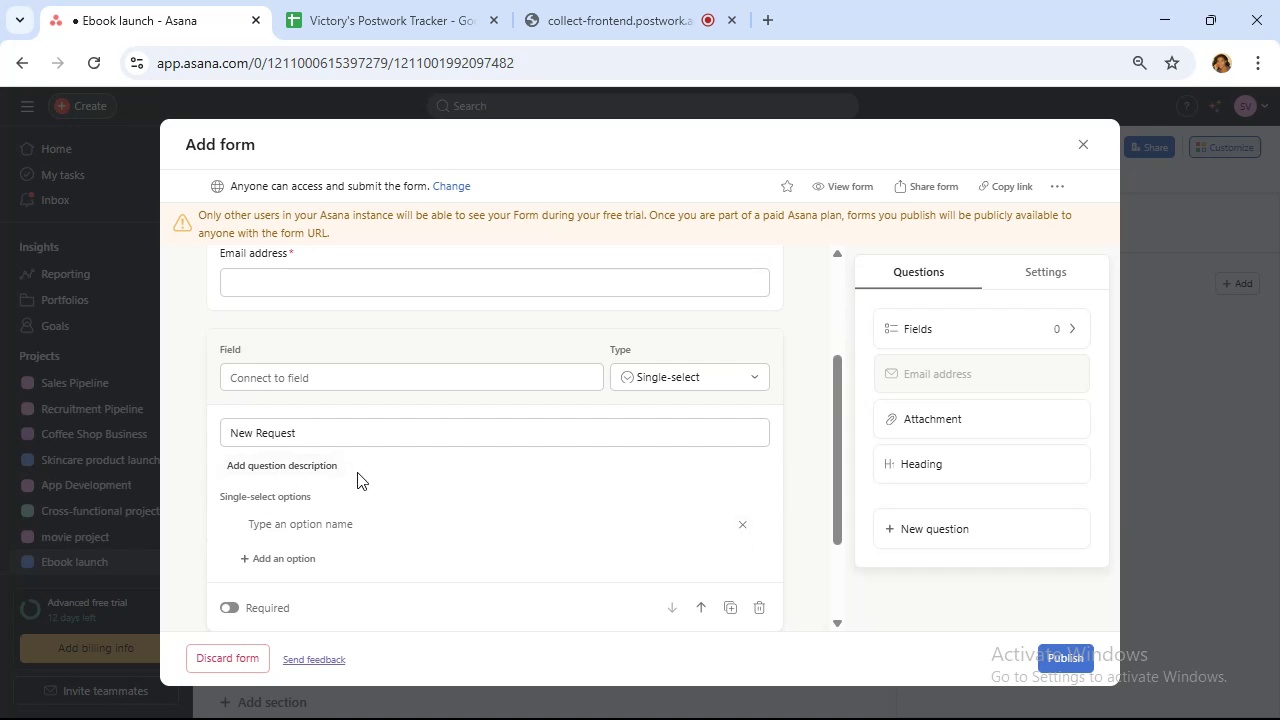 
left_click([683, 404])
 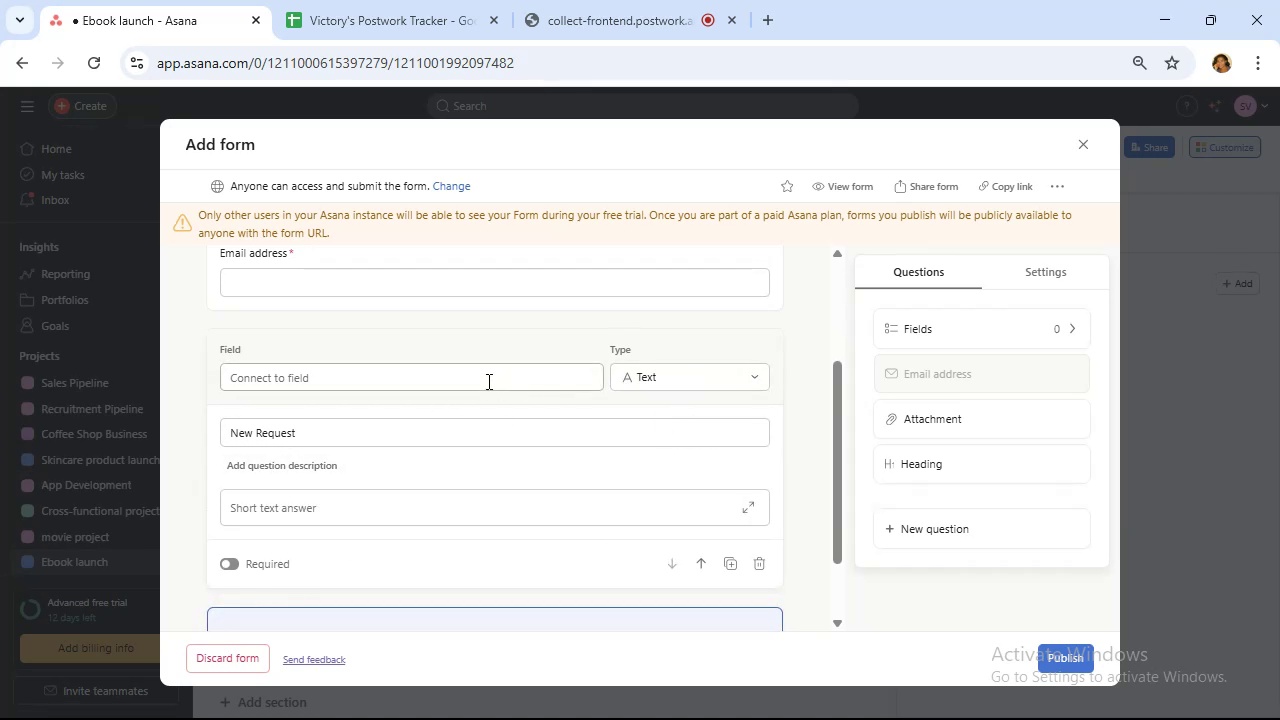 
left_click([487, 381])
 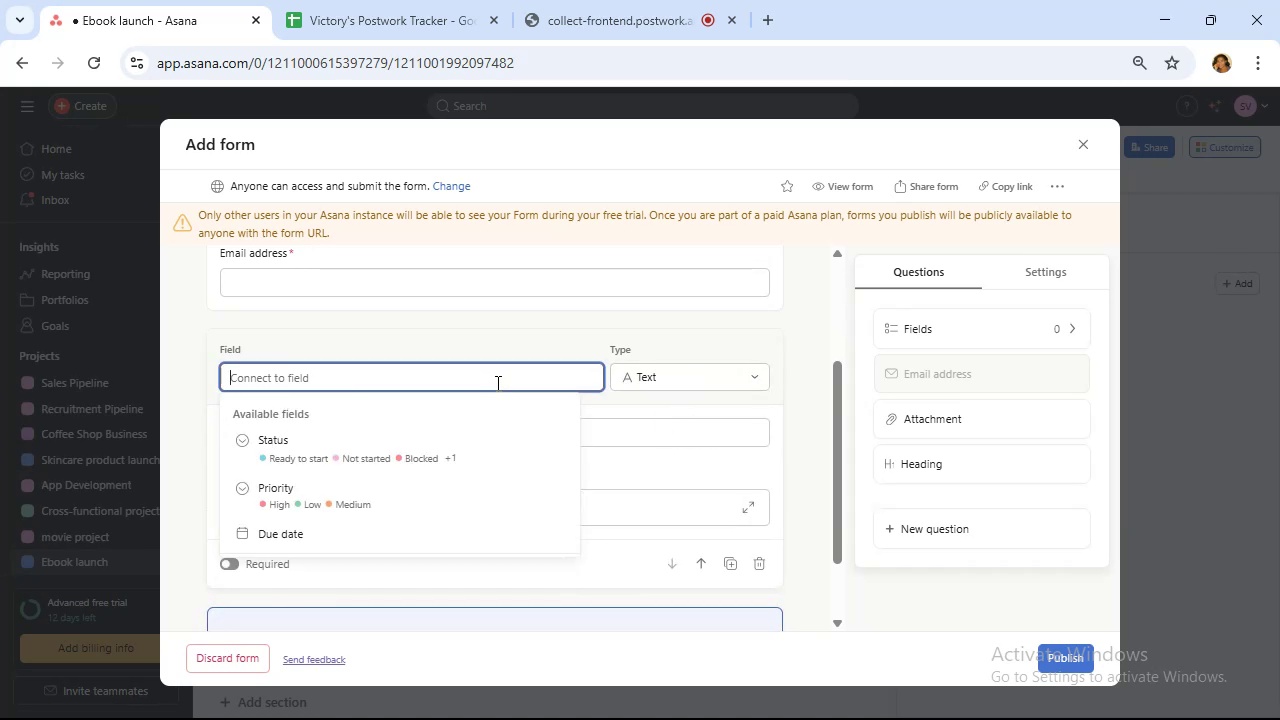 
left_click([496, 383])
 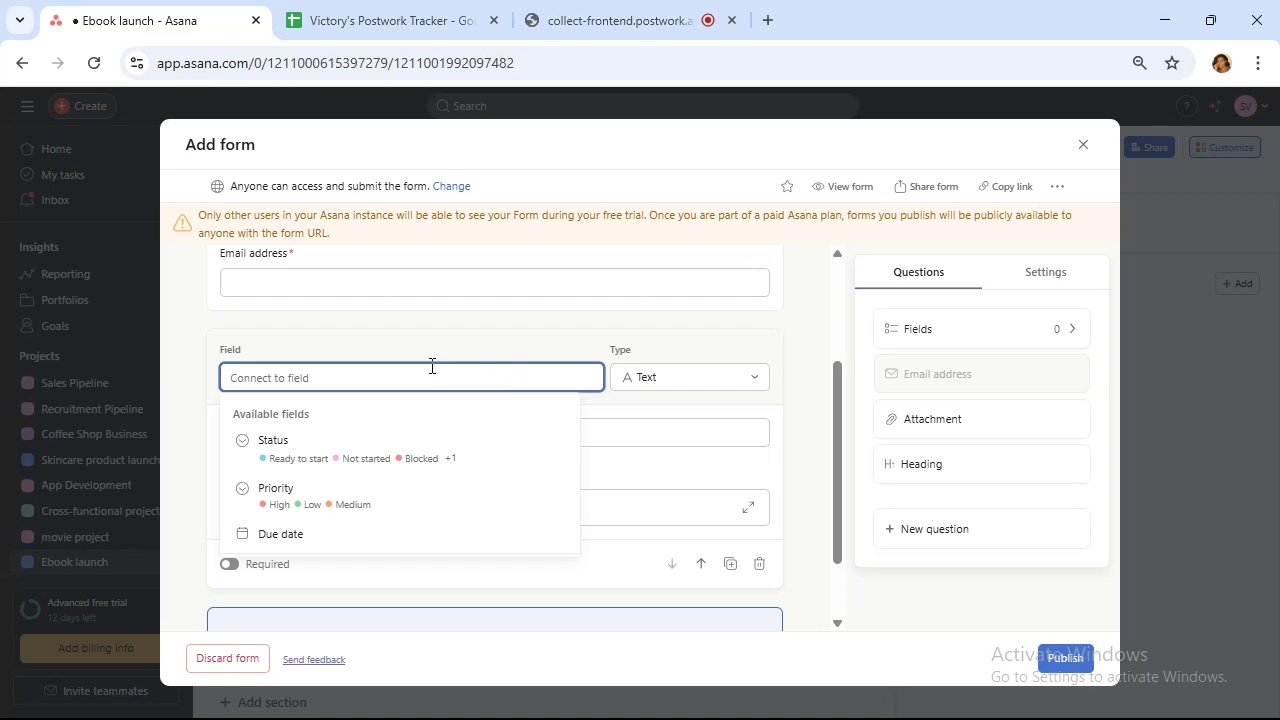 
wait(5.77)
 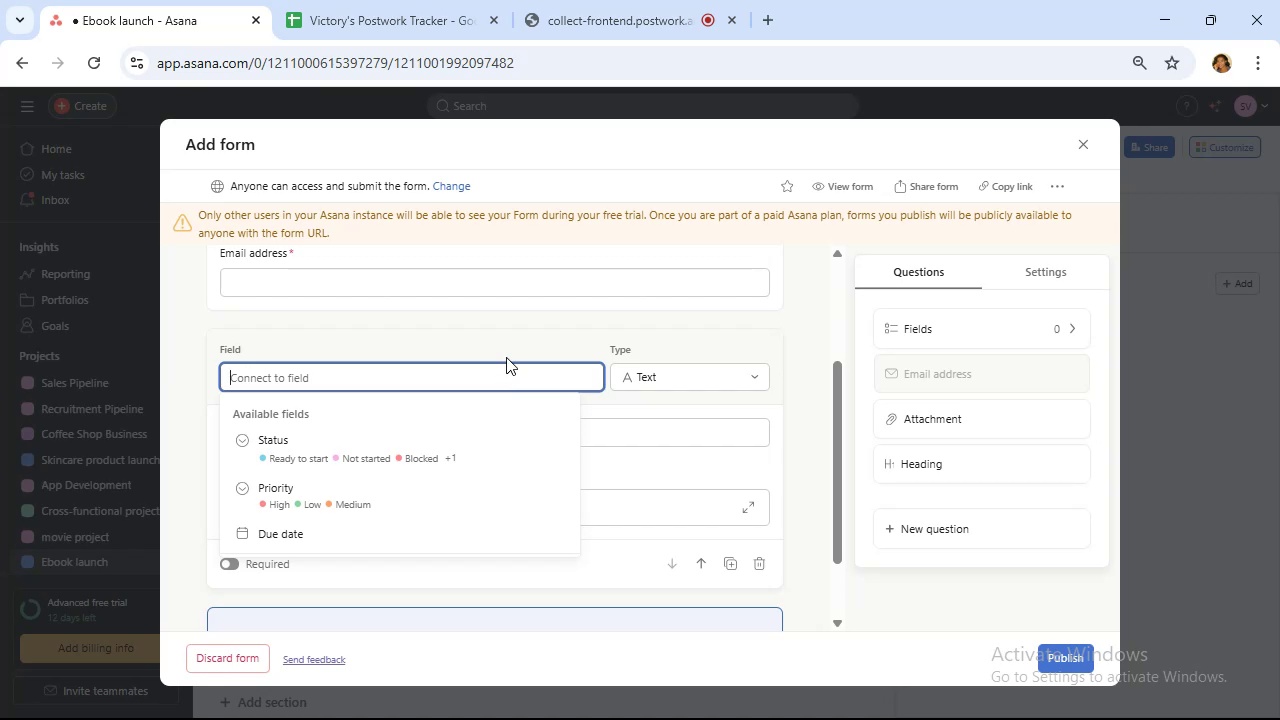 
scroll: coordinate [478, 308], scroll_direction: up, amount: 1.0
 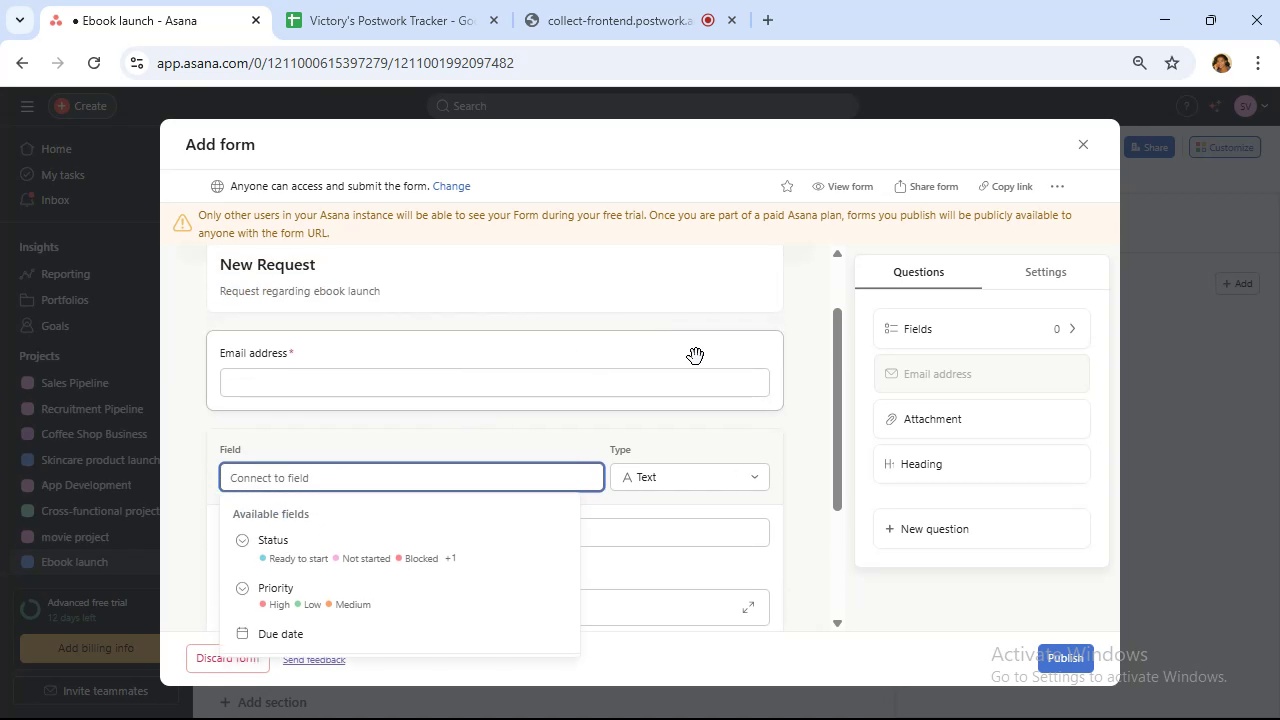 
left_click([696, 357])
 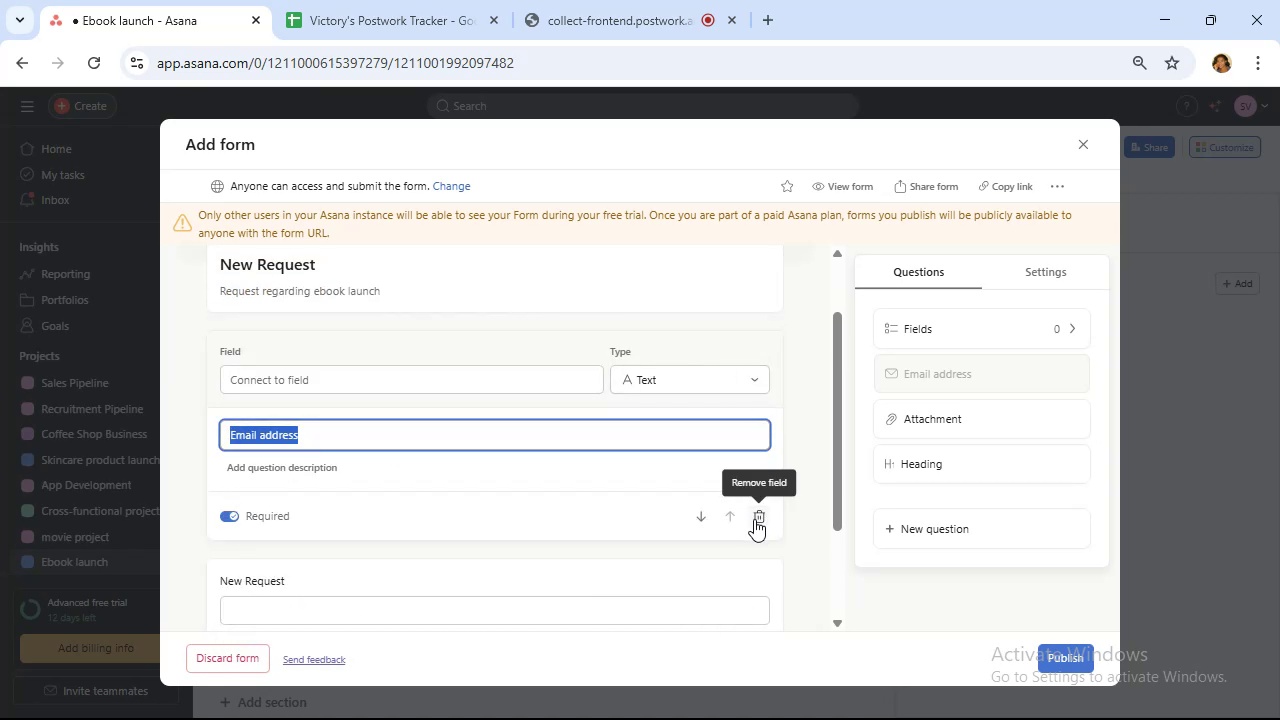 
left_click([754, 520])
 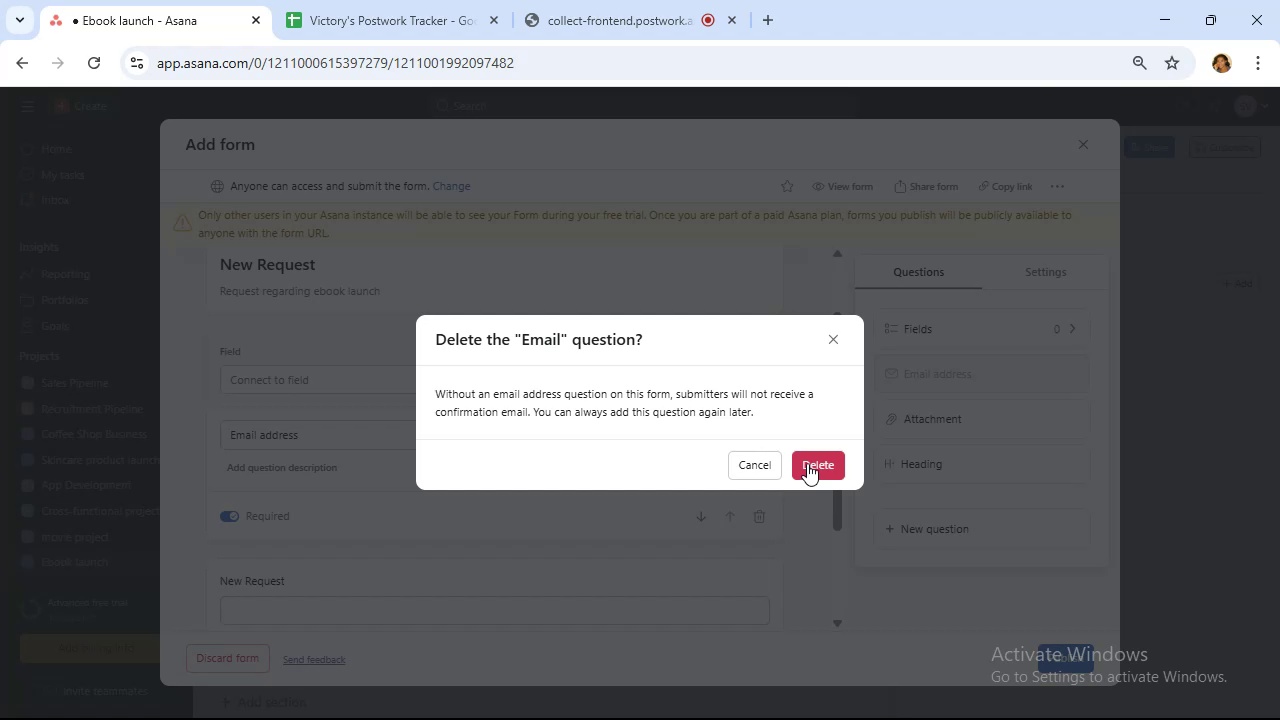 
left_click([807, 463])
 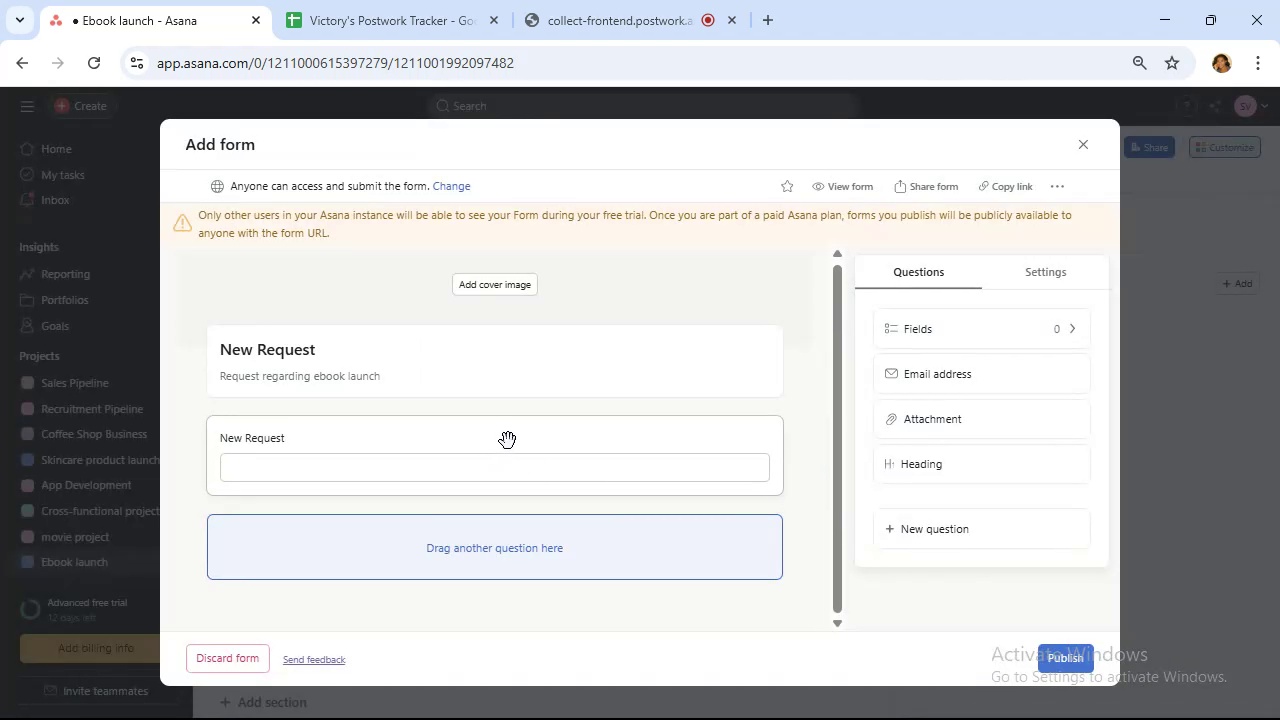 
scroll: coordinate [510, 442], scroll_direction: down, amount: 1.0
 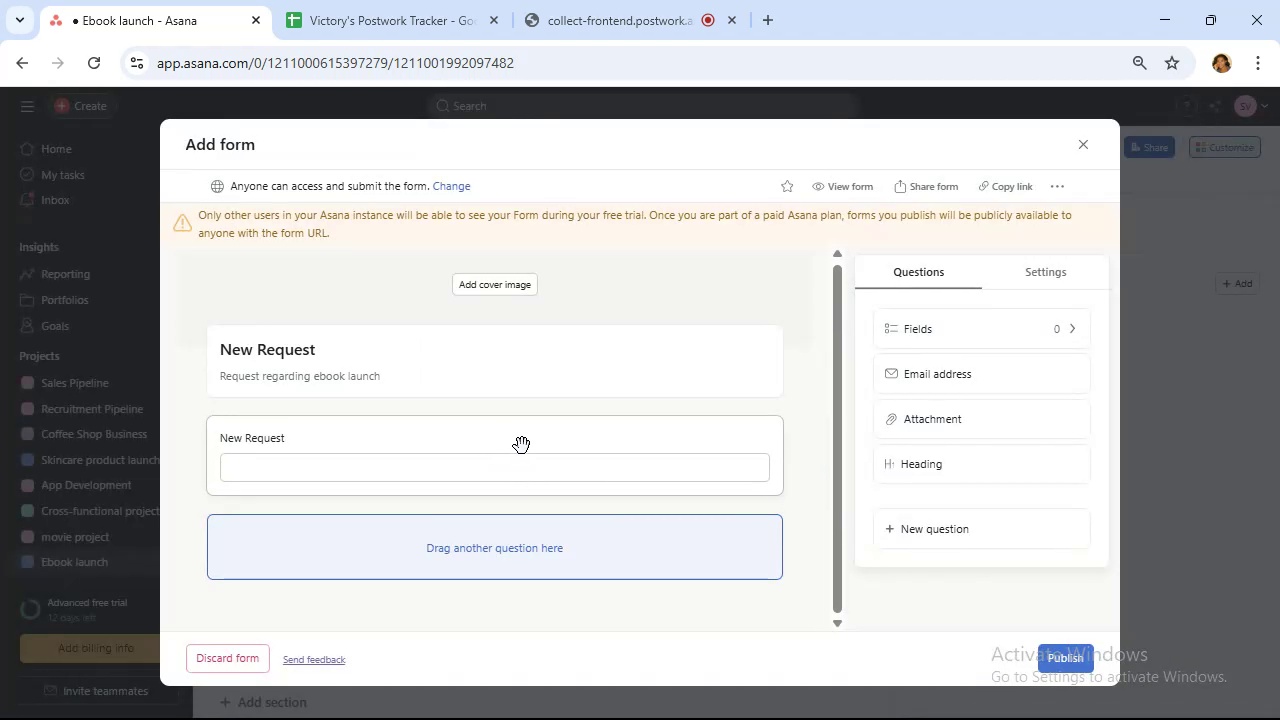 
left_click([523, 444])
 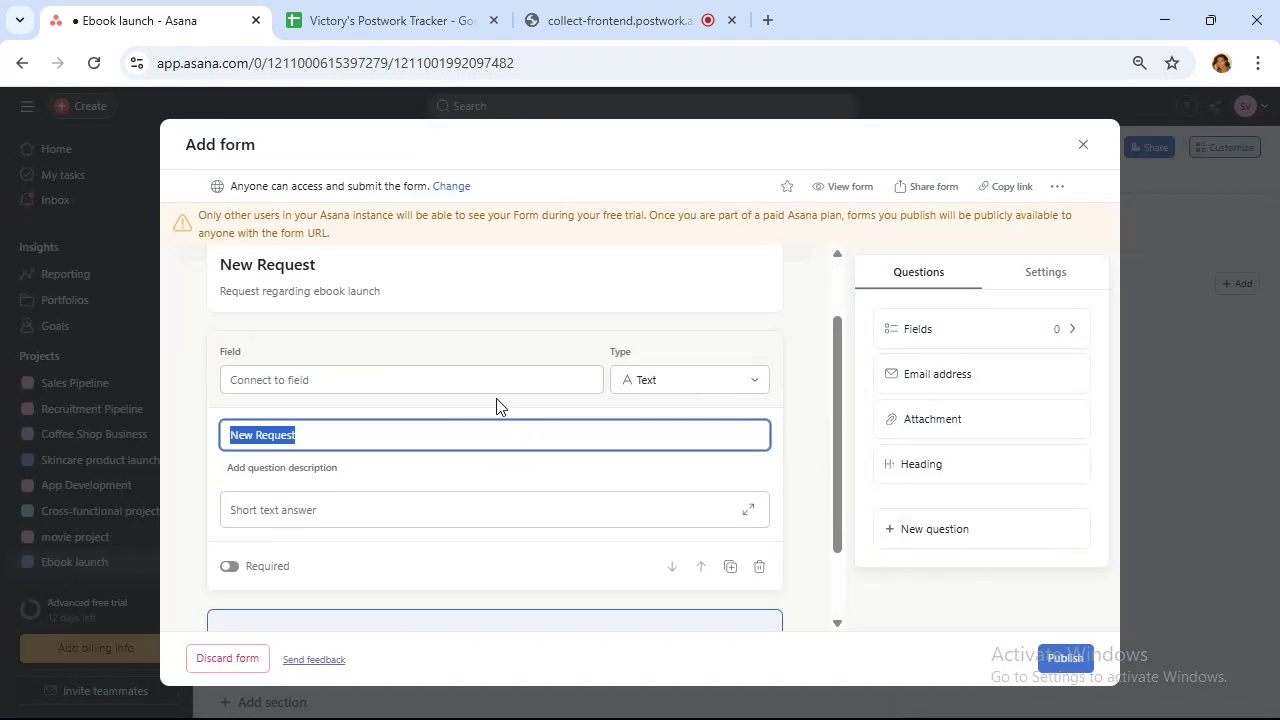 
scroll: coordinate [499, 403], scroll_direction: down, amount: 2.0
 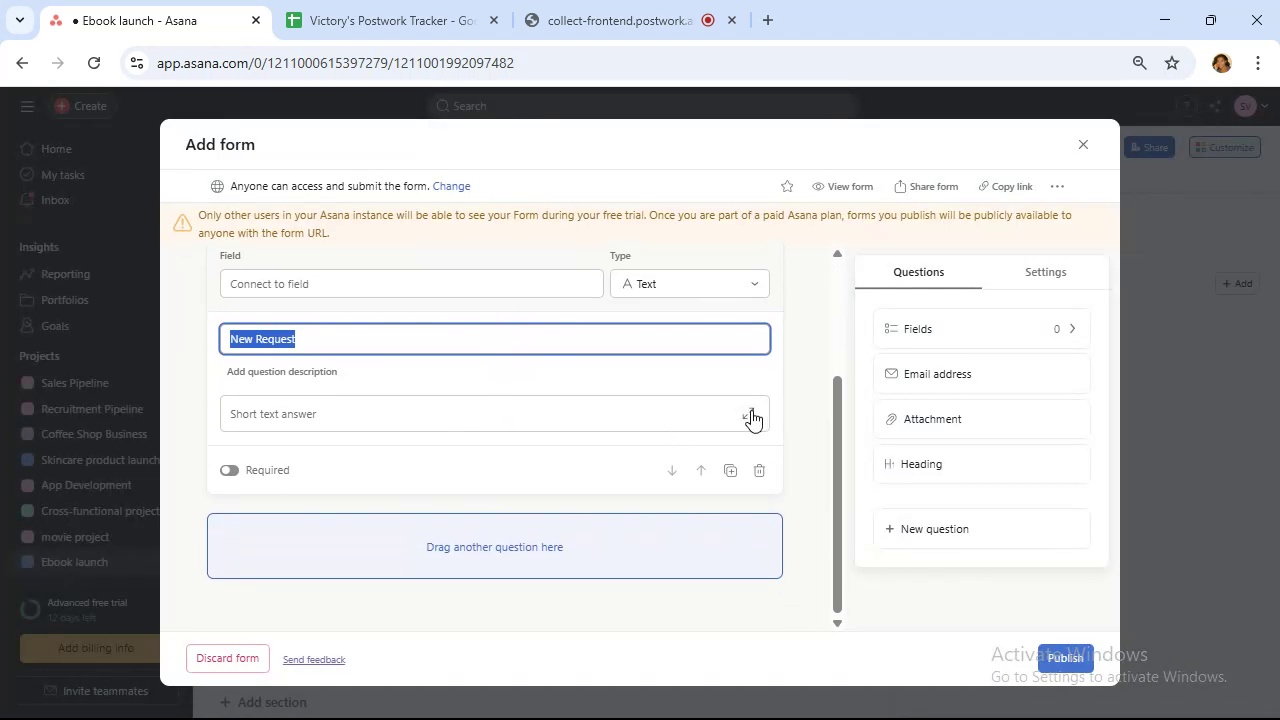 
left_click([751, 411])
 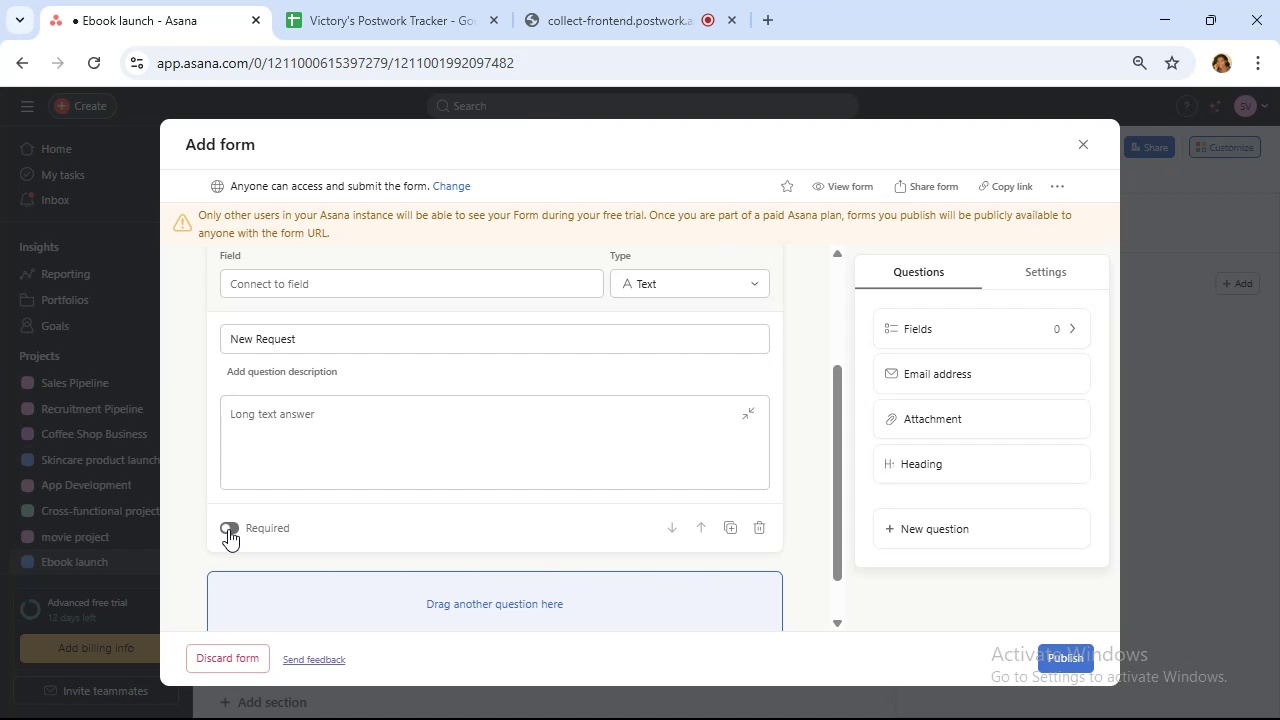 
left_click([228, 528])
 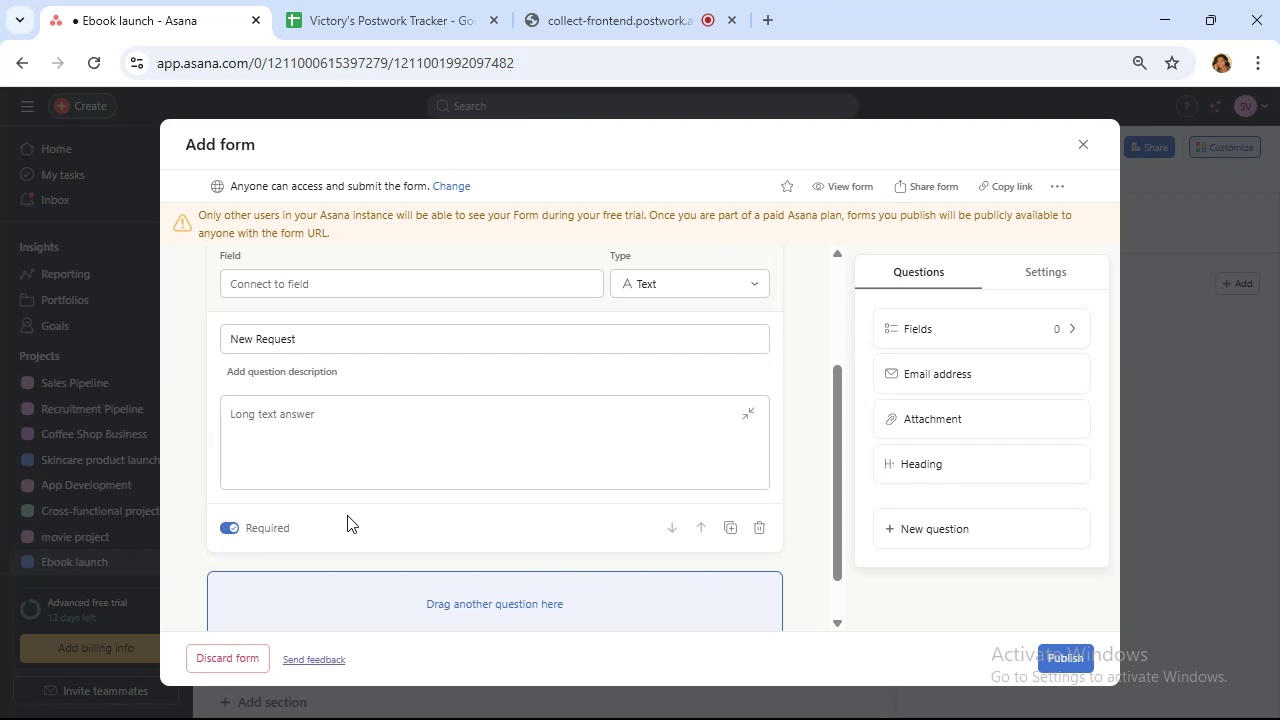 
scroll: coordinate [348, 515], scroll_direction: down, amount: 1.0
 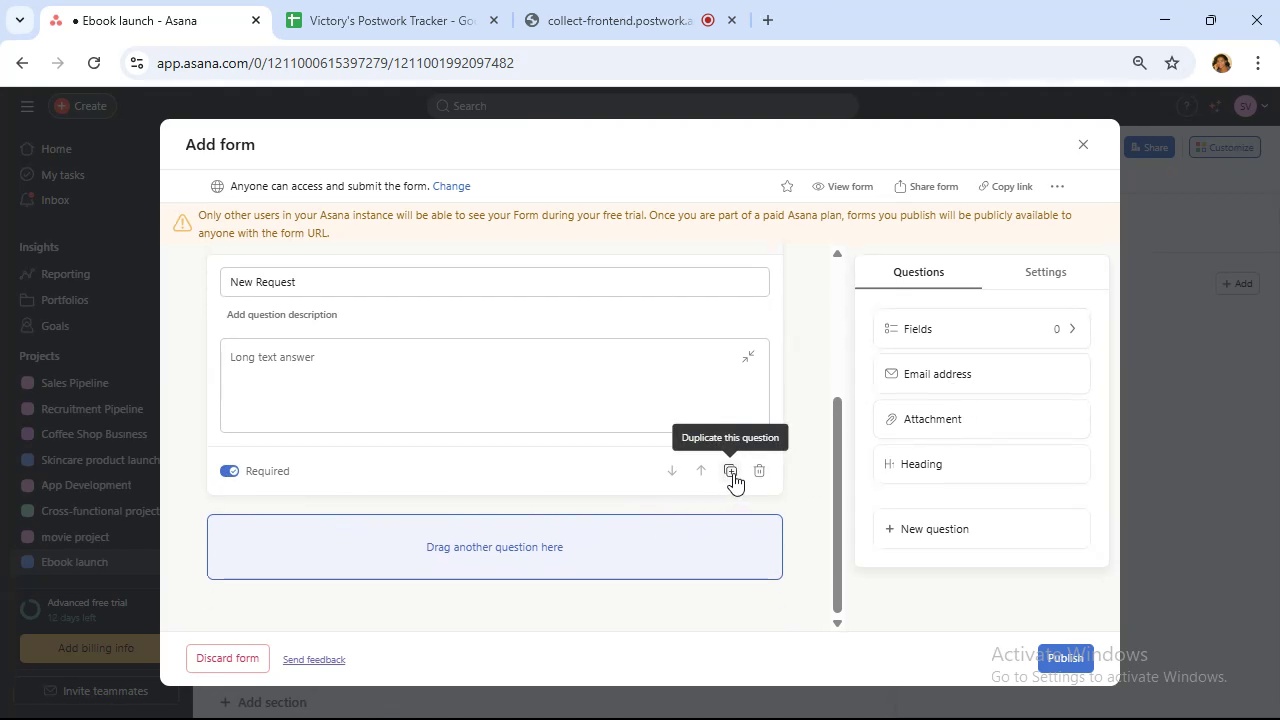 
left_click([732, 473])
 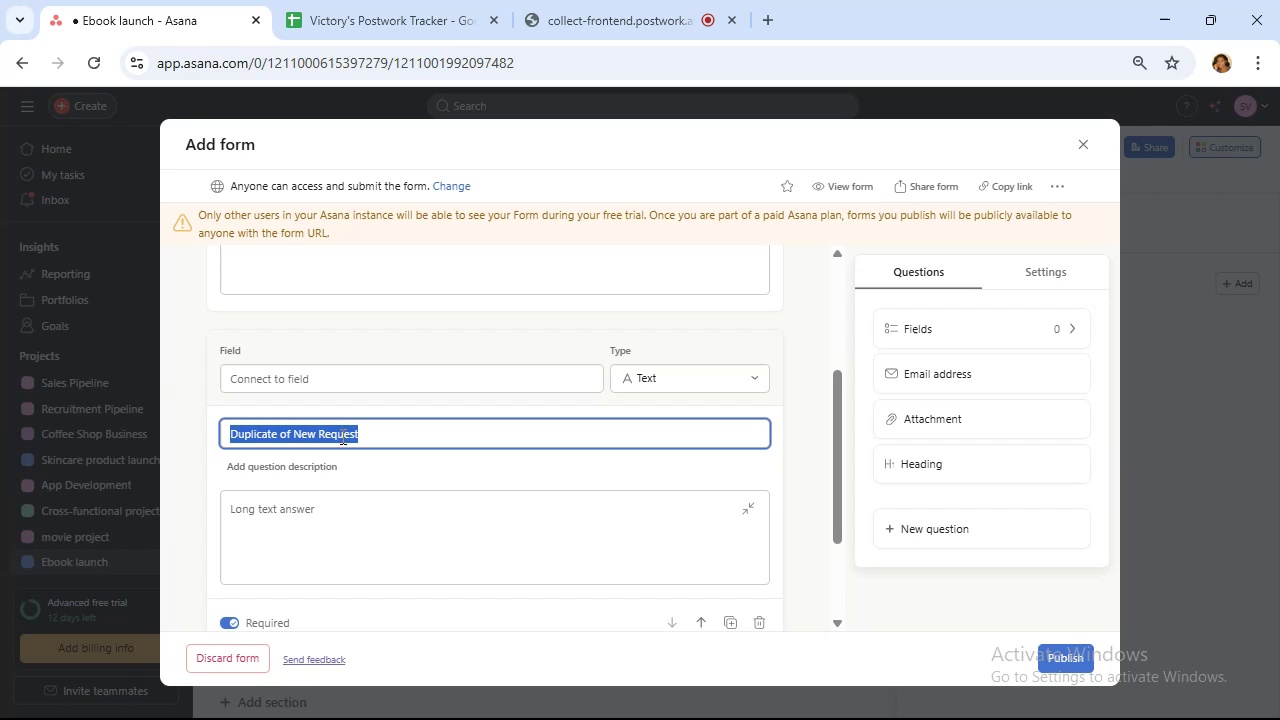 
type(Description of request)
 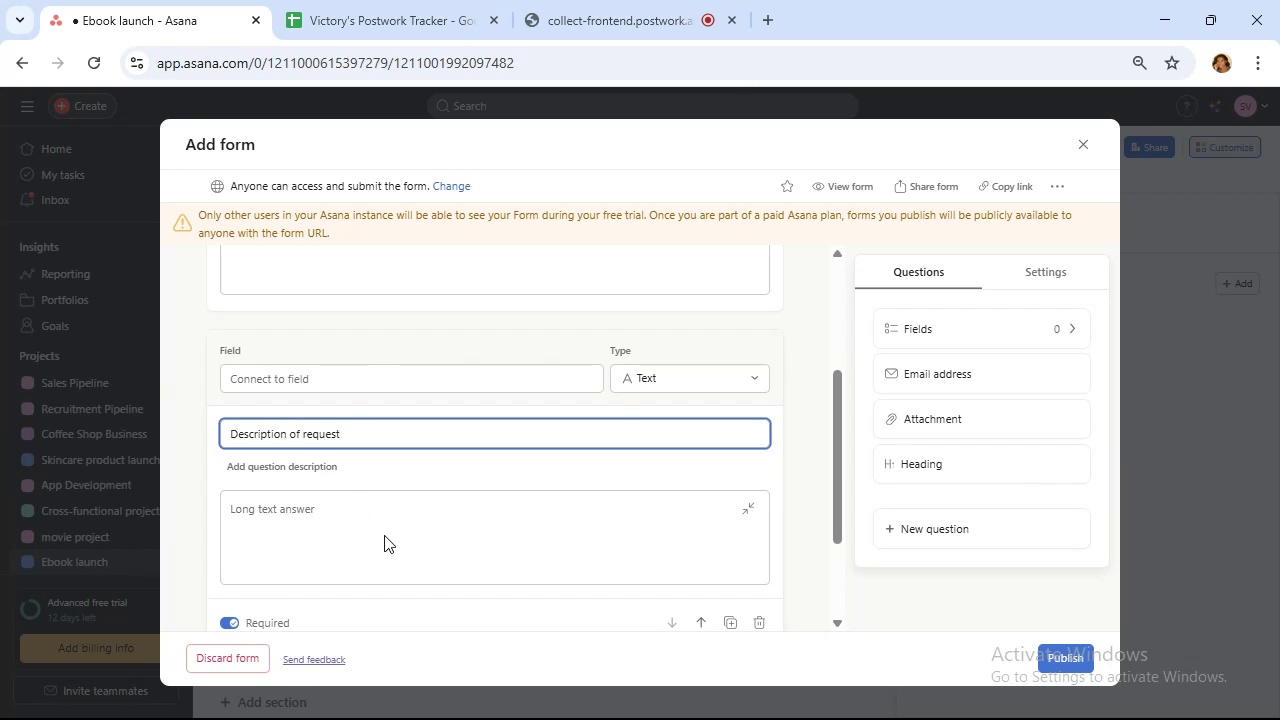 
scroll: coordinate [374, 512], scroll_direction: down, amount: 1.0
 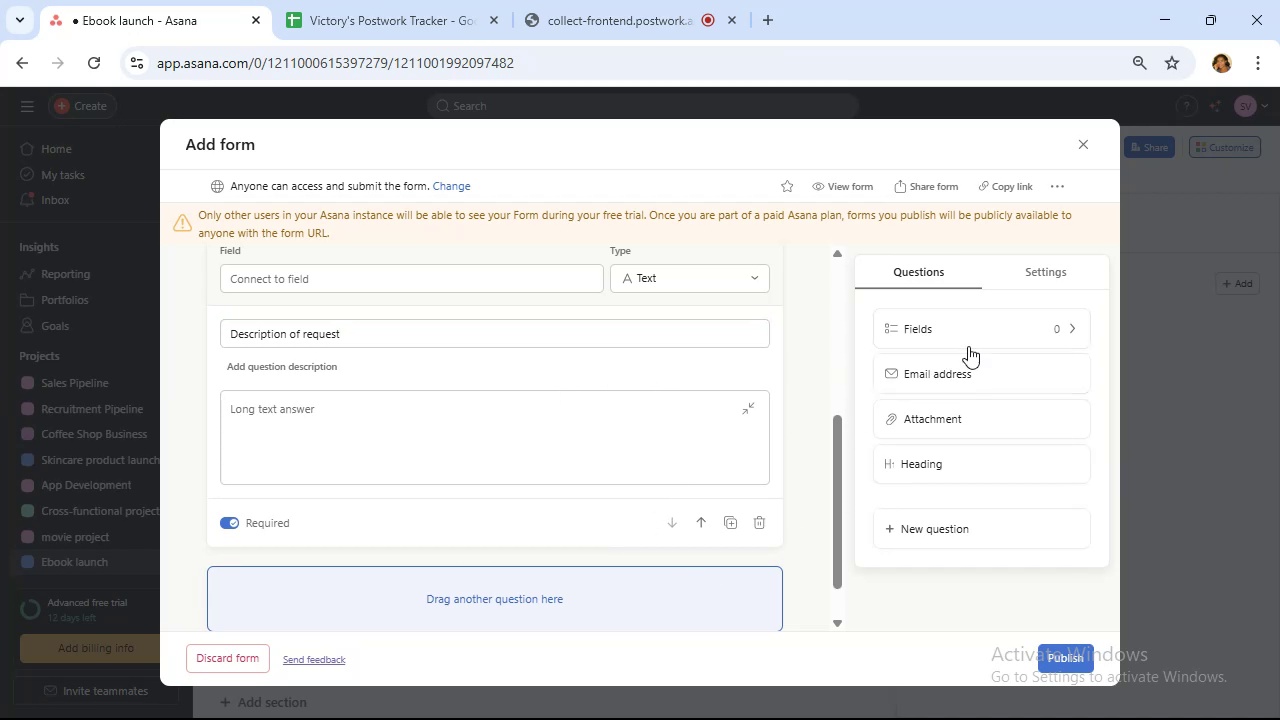 
wait(13.39)
 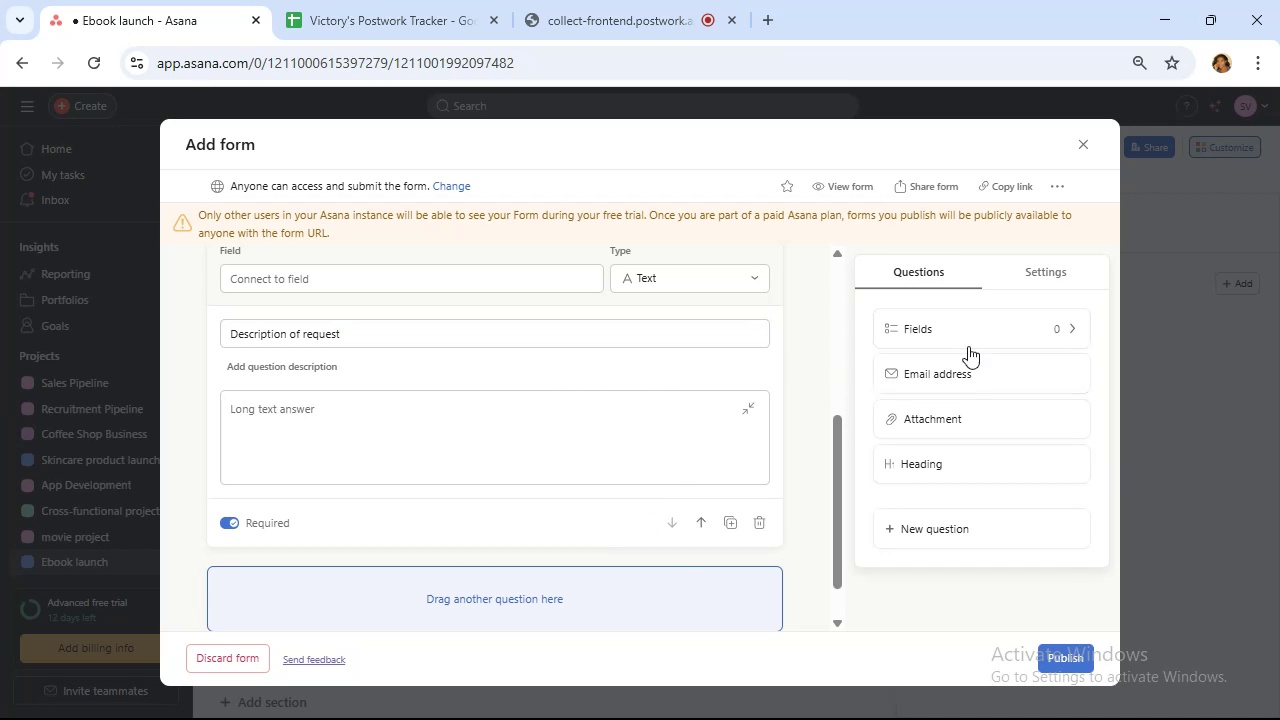 
left_click([892, 378])
 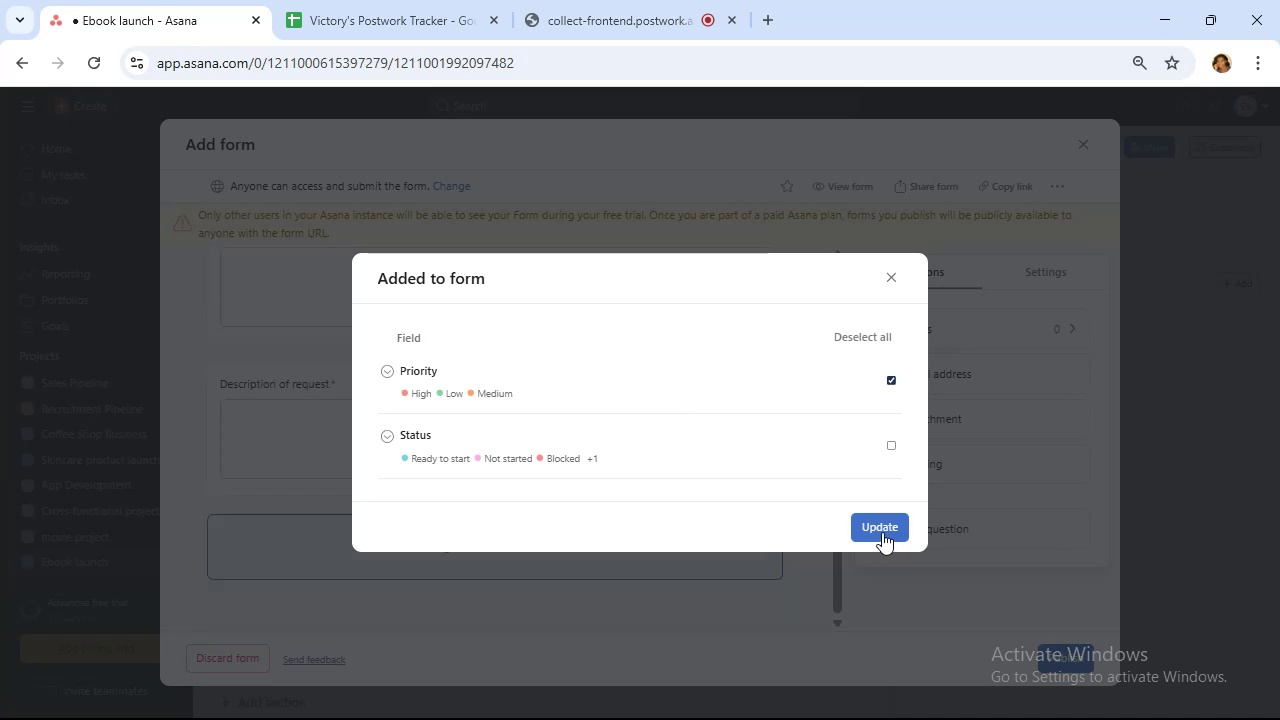 
left_click([882, 532])
 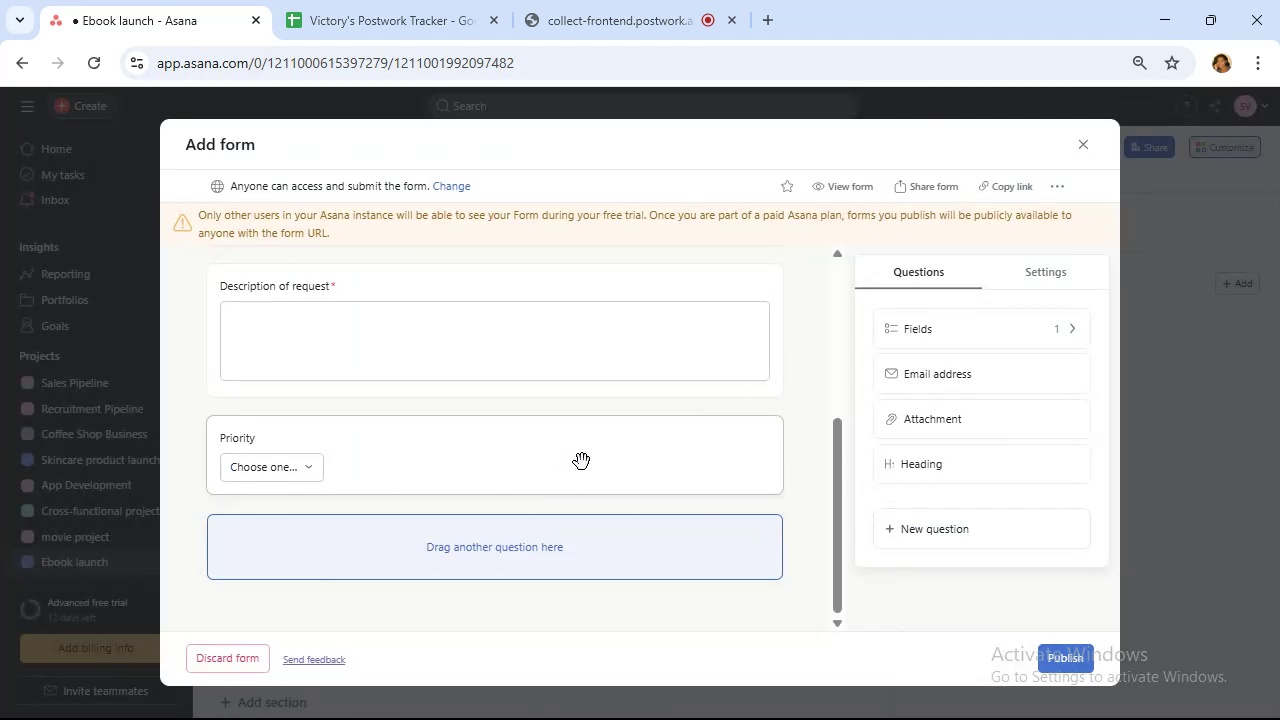 
scroll: coordinate [594, 461], scroll_direction: up, amount: 4.0
 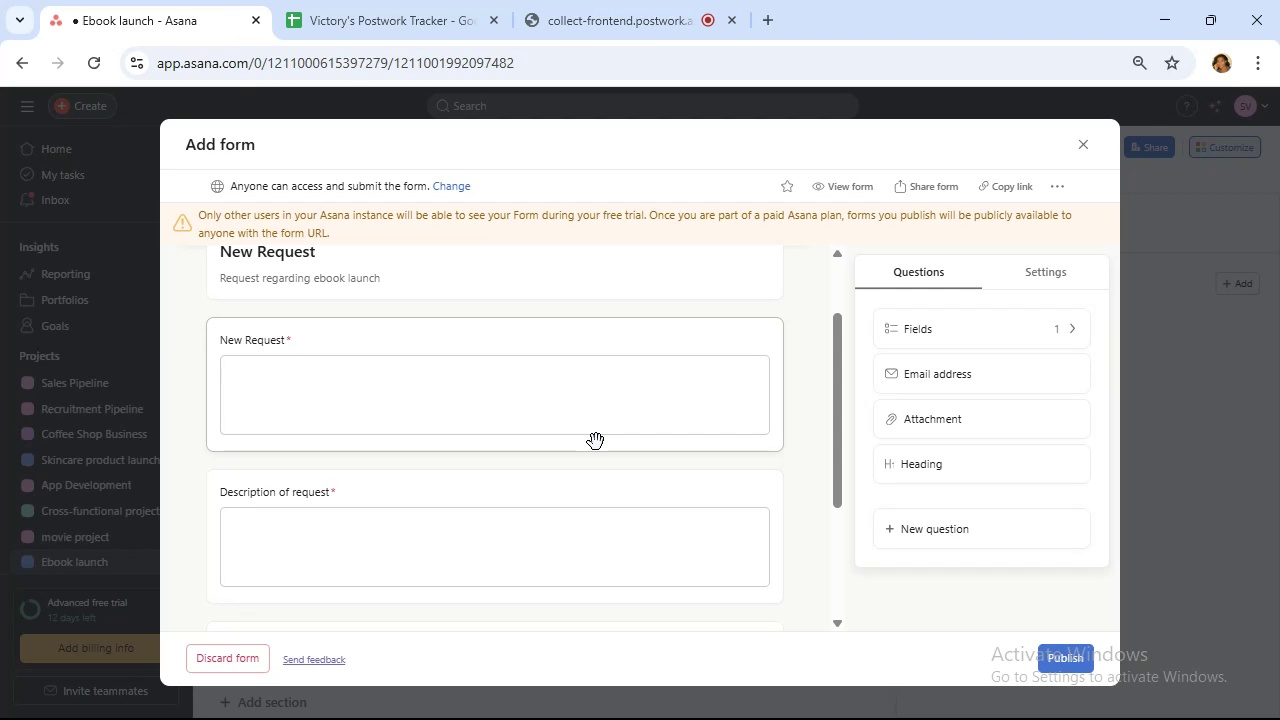 
wait(11.4)
 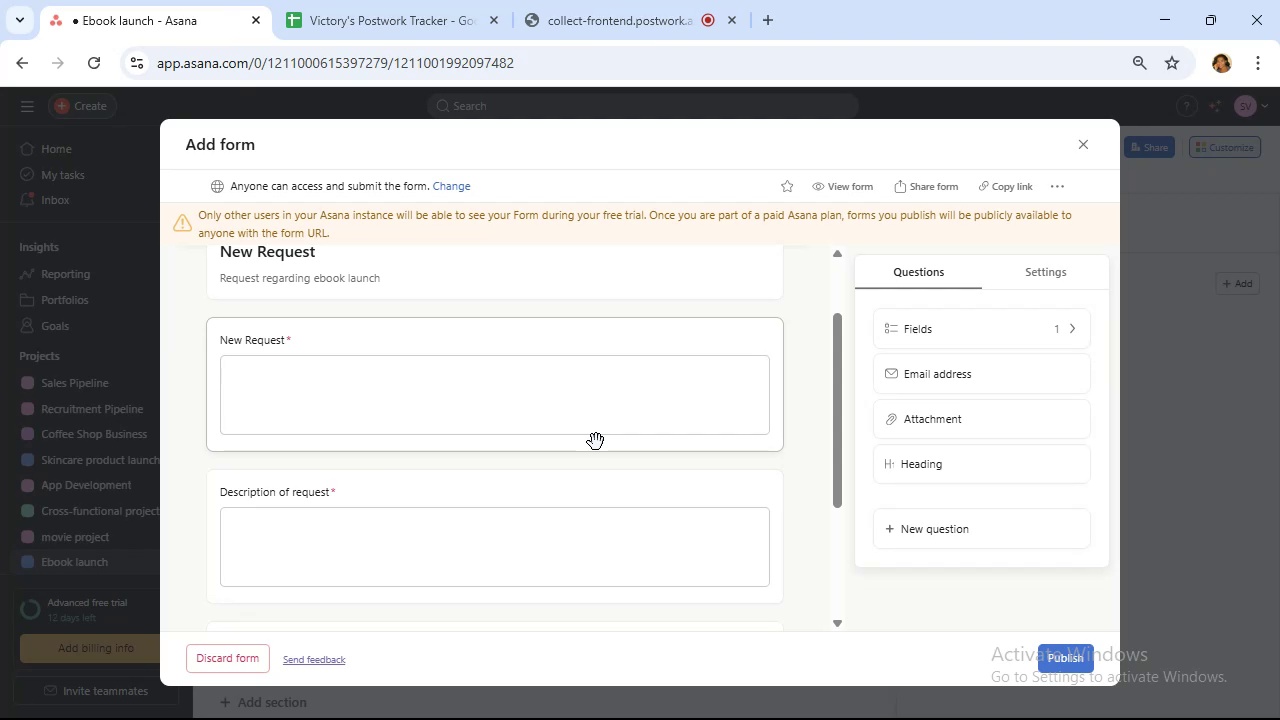 
left_click([947, 531])
 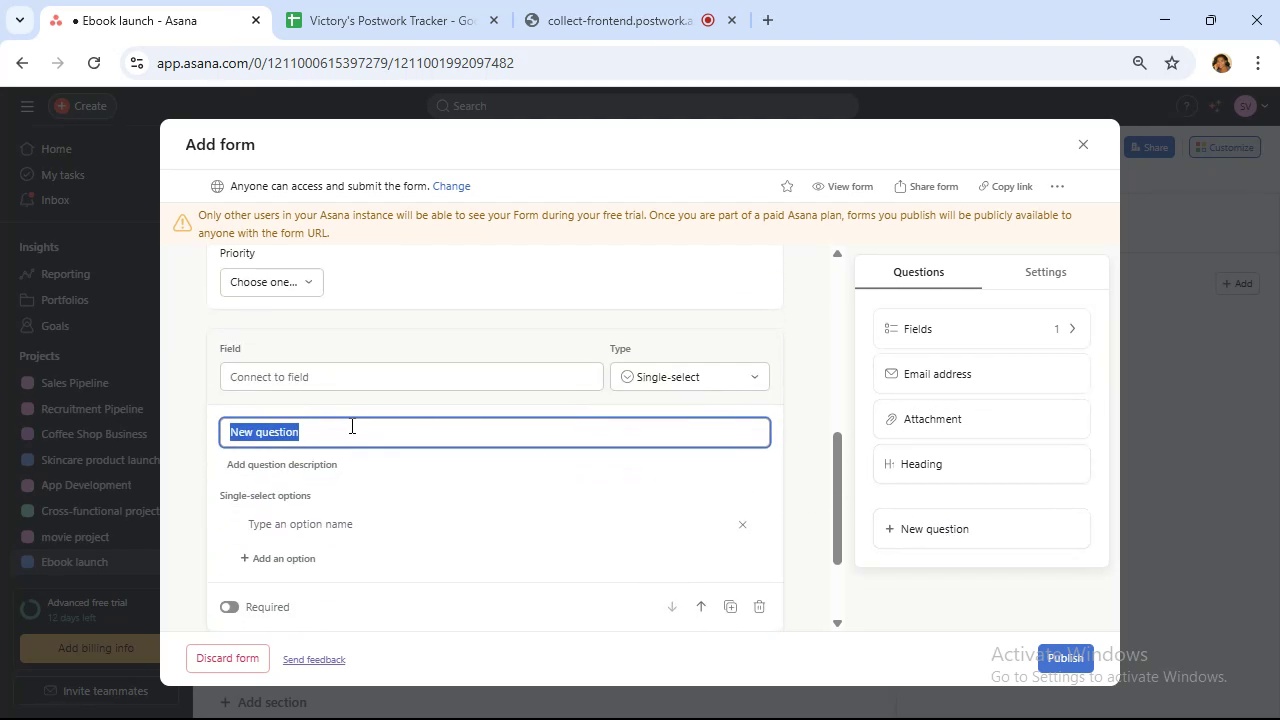 
type(Due date)
 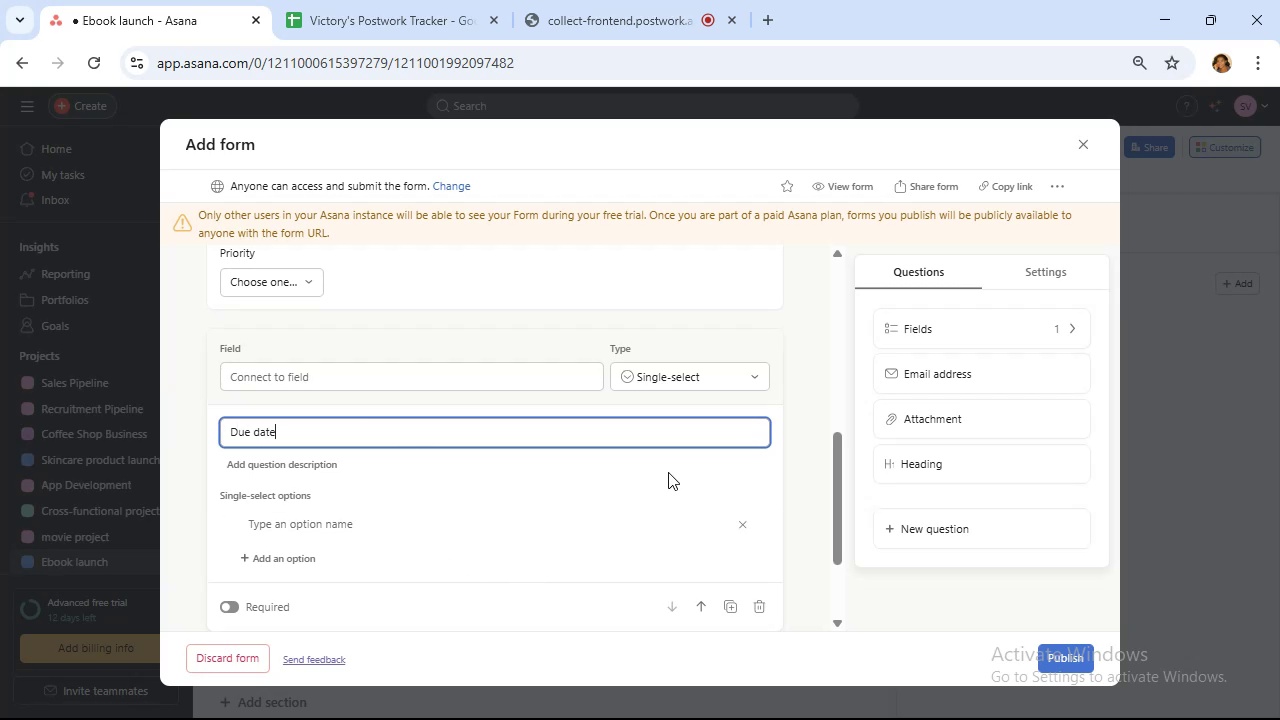 
wait(5.74)
 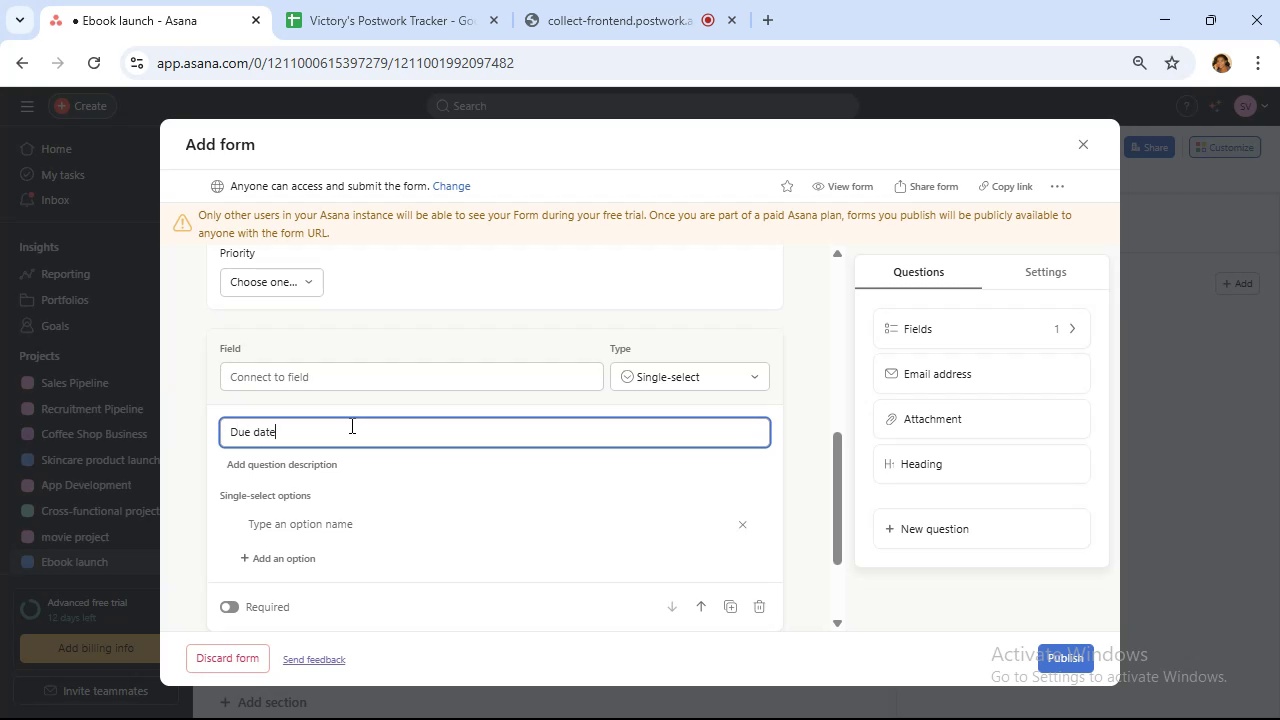 
left_click([746, 372])
 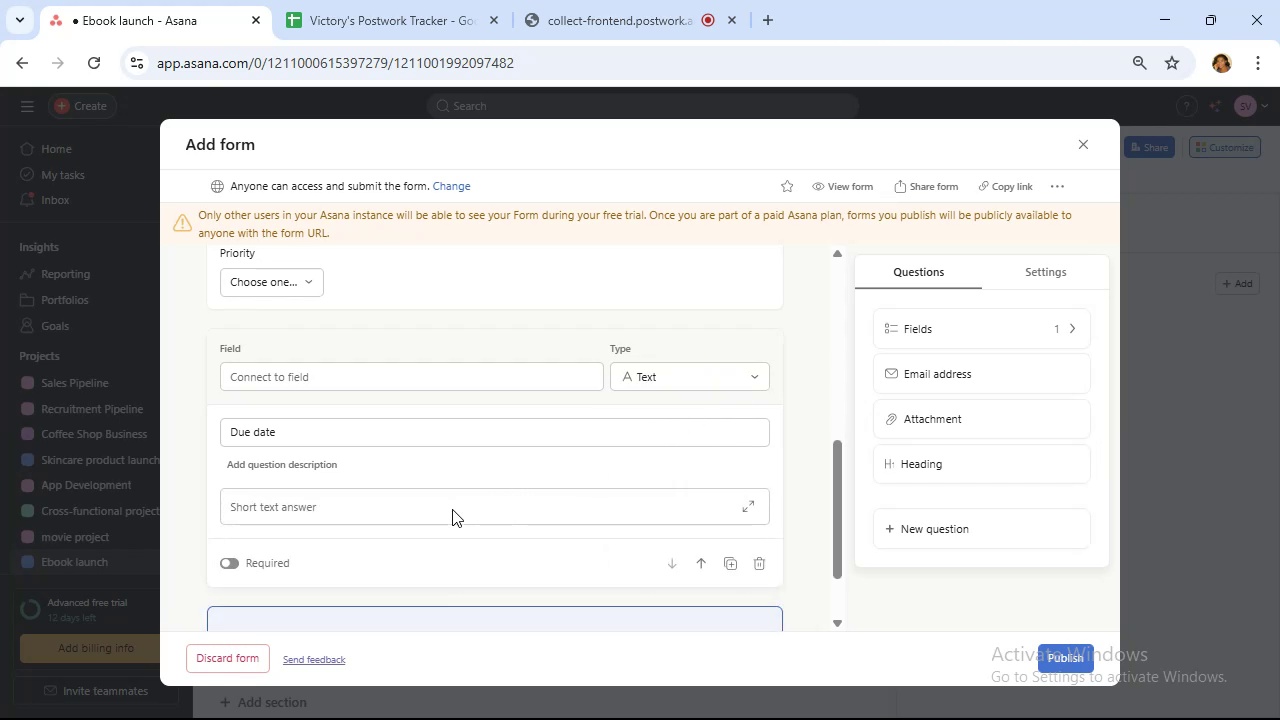 
scroll: coordinate [520, 536], scroll_direction: down, amount: 1.0
 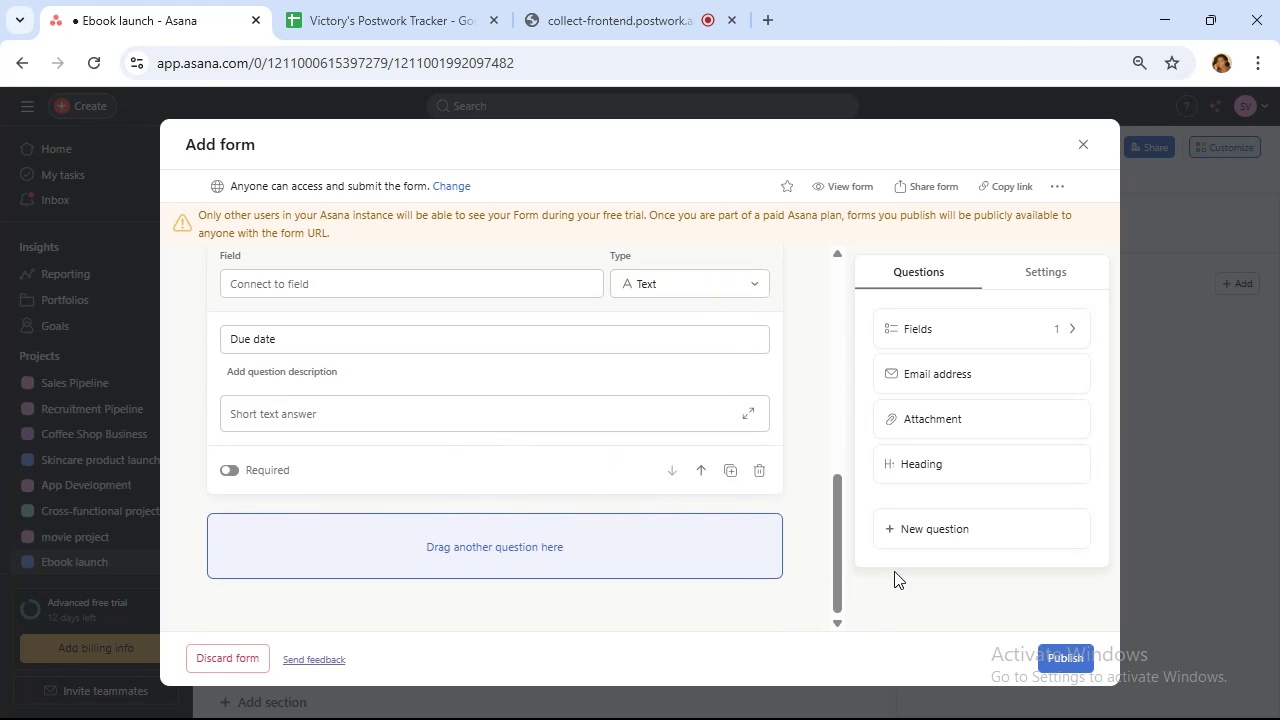 
scroll: coordinate [657, 434], scroll_direction: up, amount: 6.0
 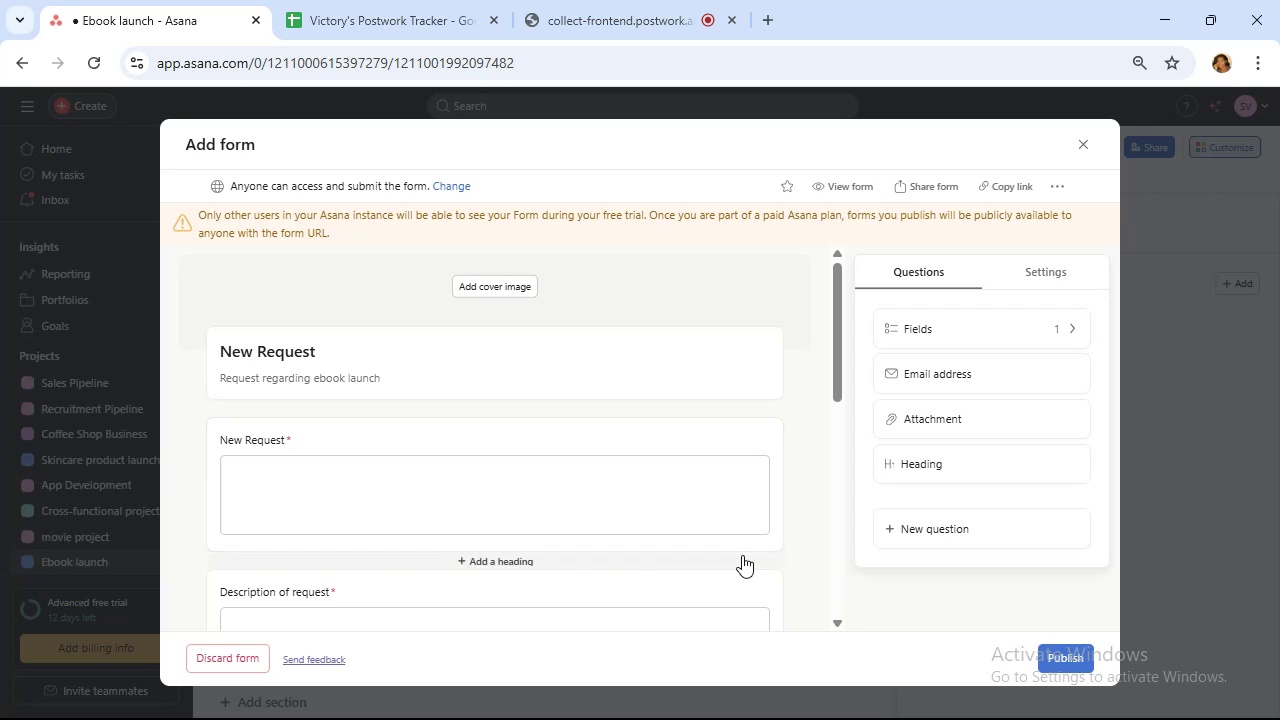 
wait(6.86)
 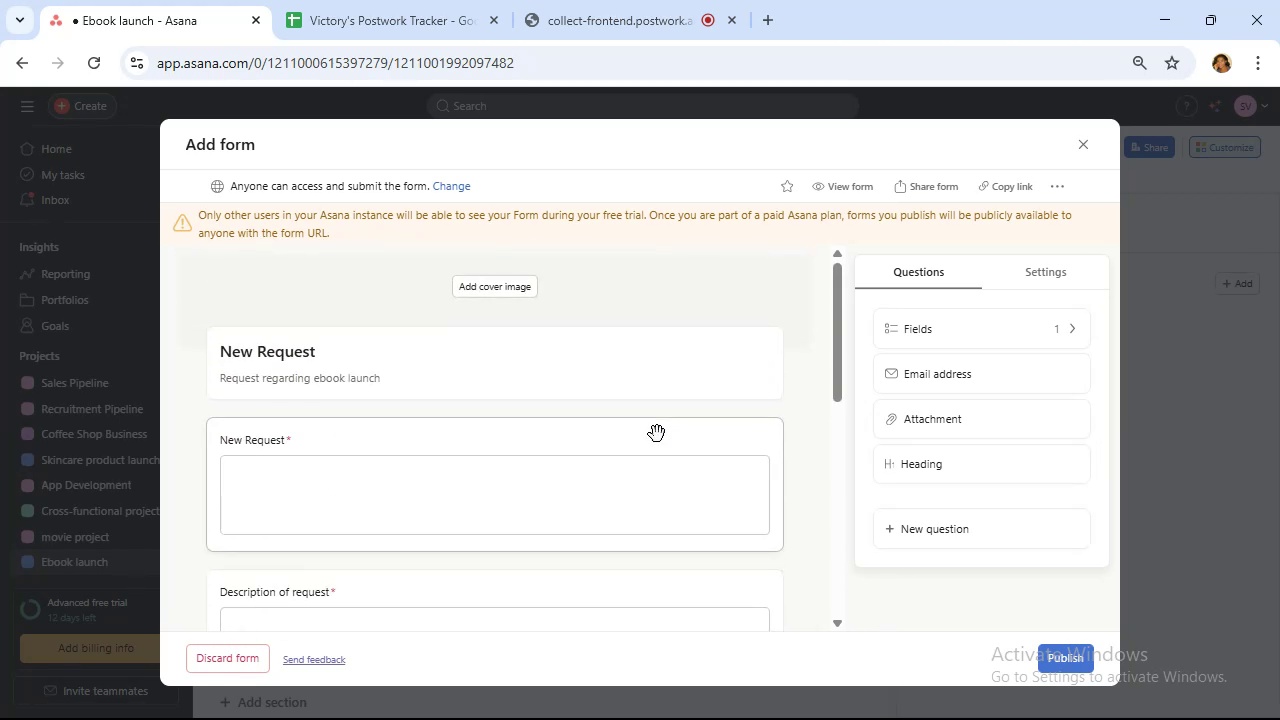 
left_click([1059, 660])
 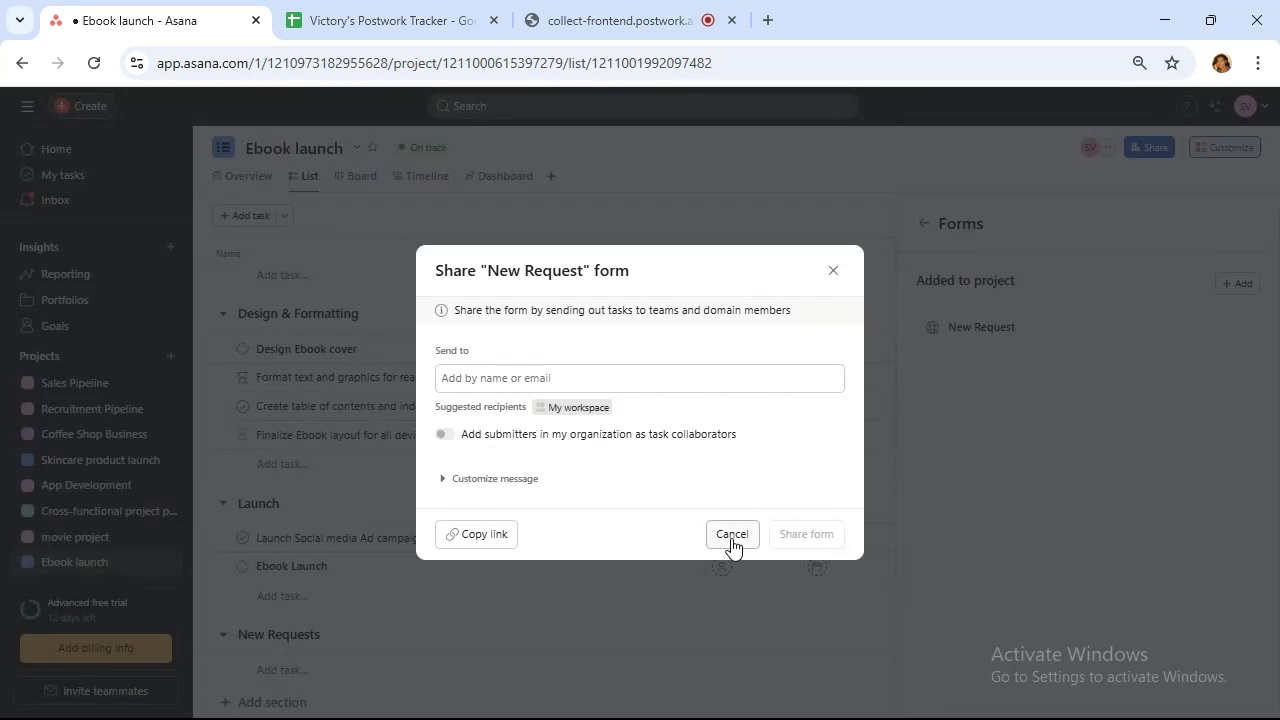 
left_click([731, 538])
 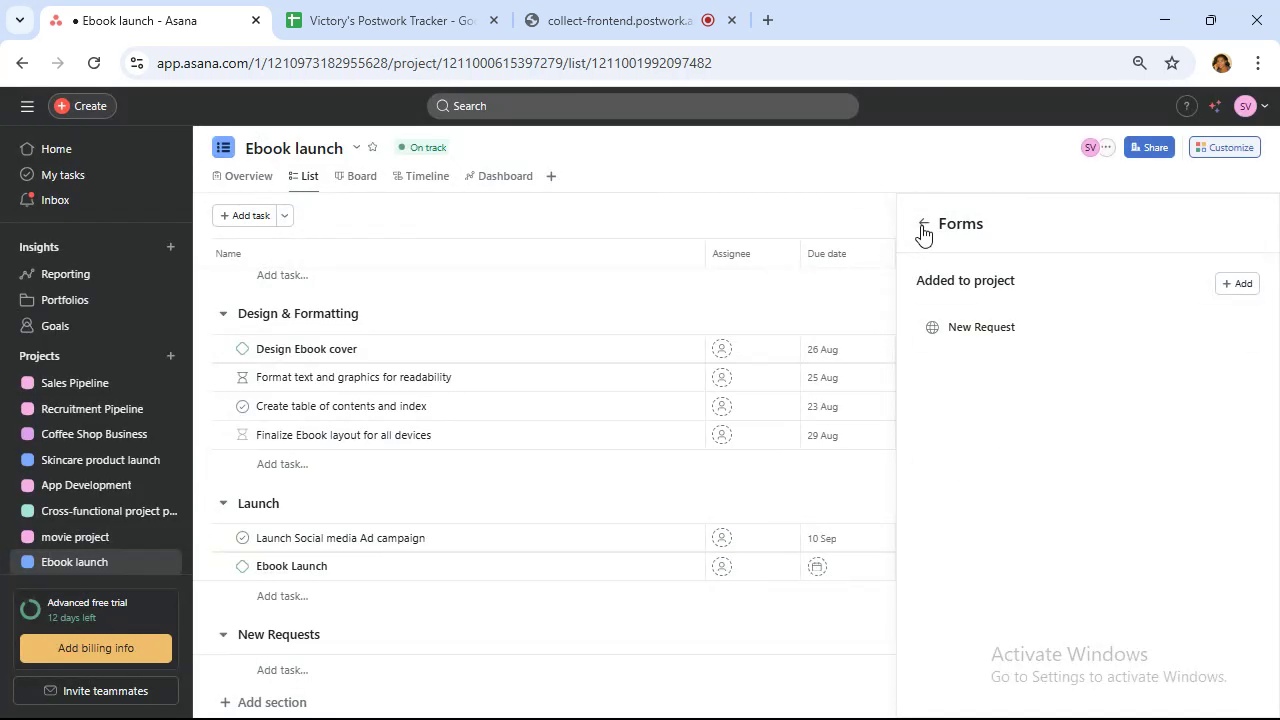 
left_click([921, 223])
 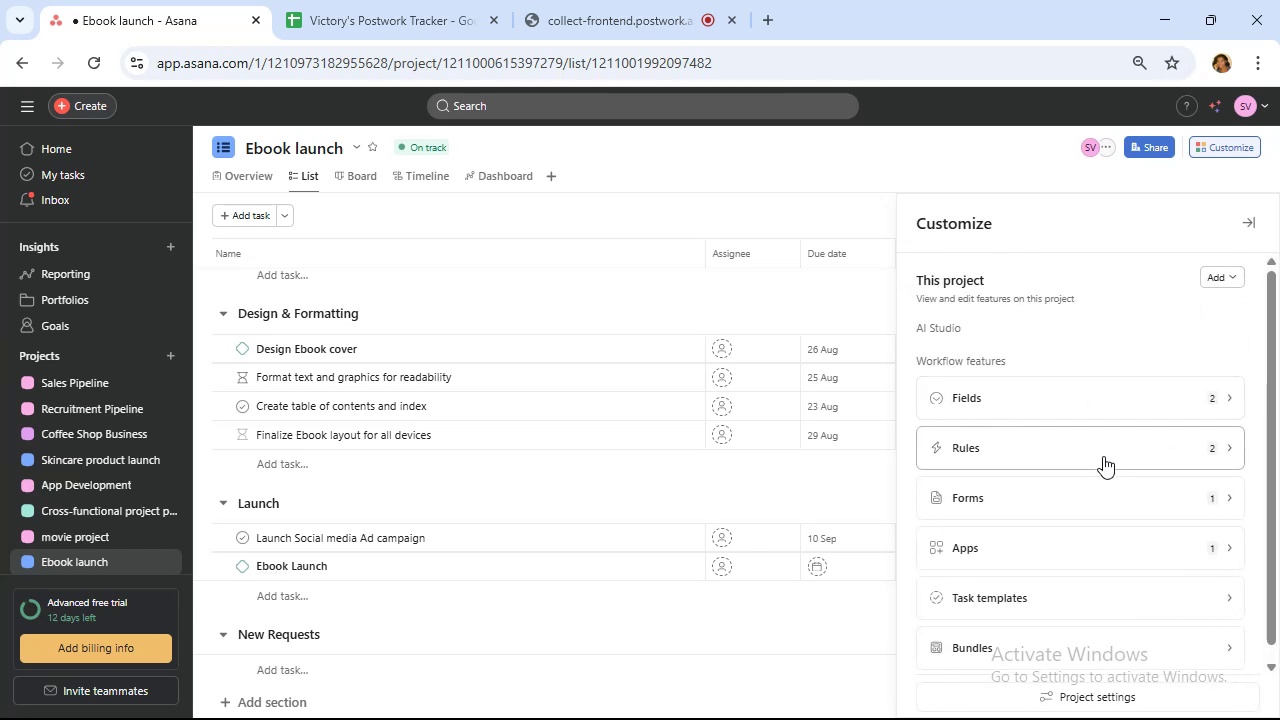 
left_click([1104, 455])
 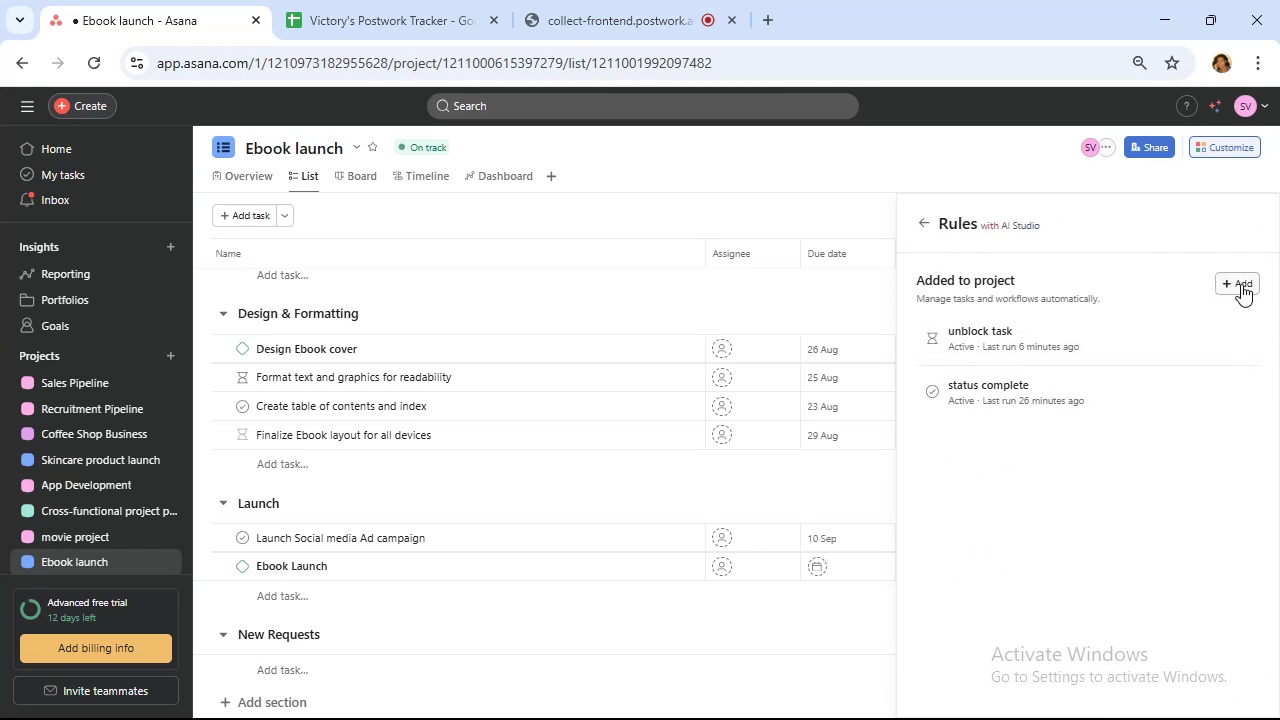 
left_click([1241, 284])
 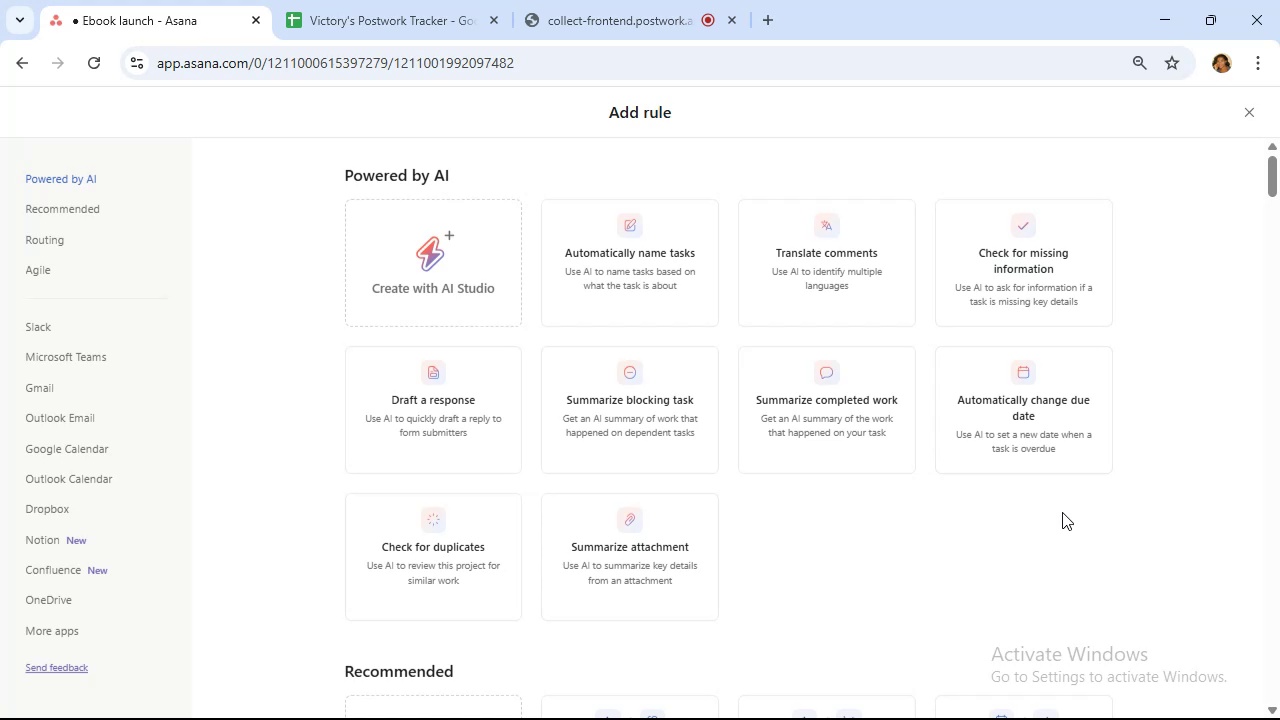 
wait(11.03)
 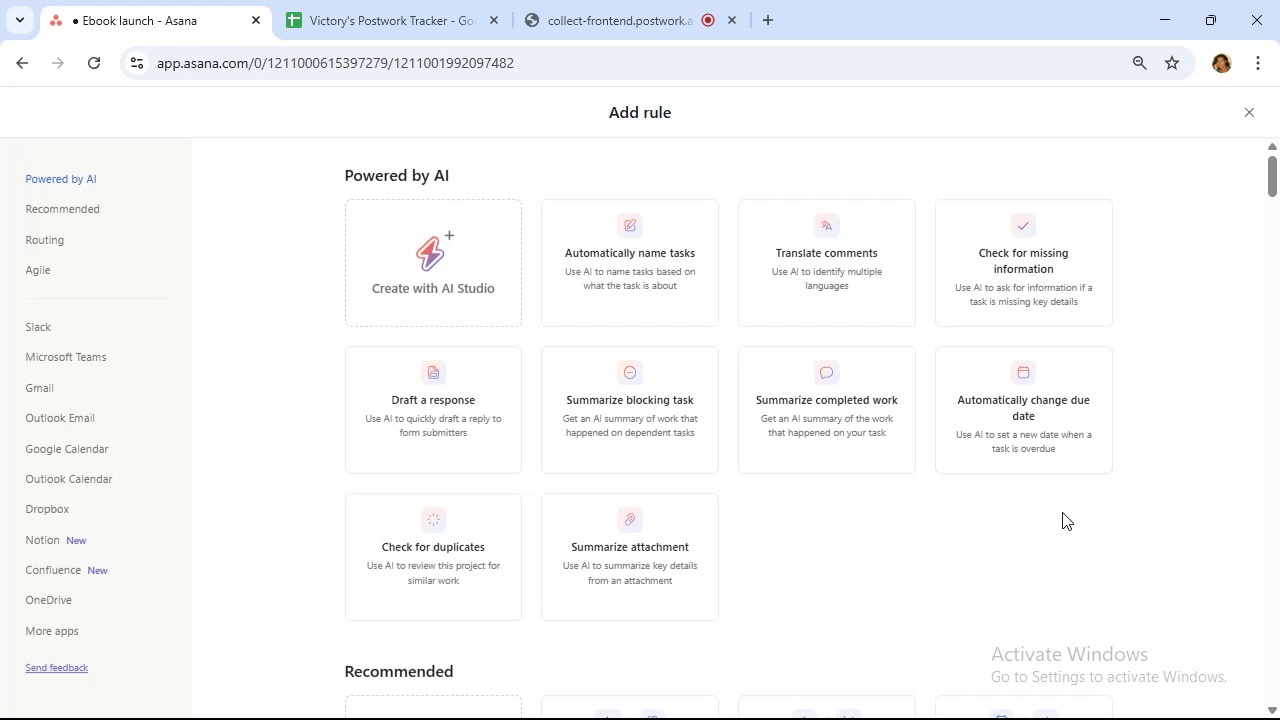 
scroll: coordinate [724, 273], scroll_direction: down, amount: 5.0
 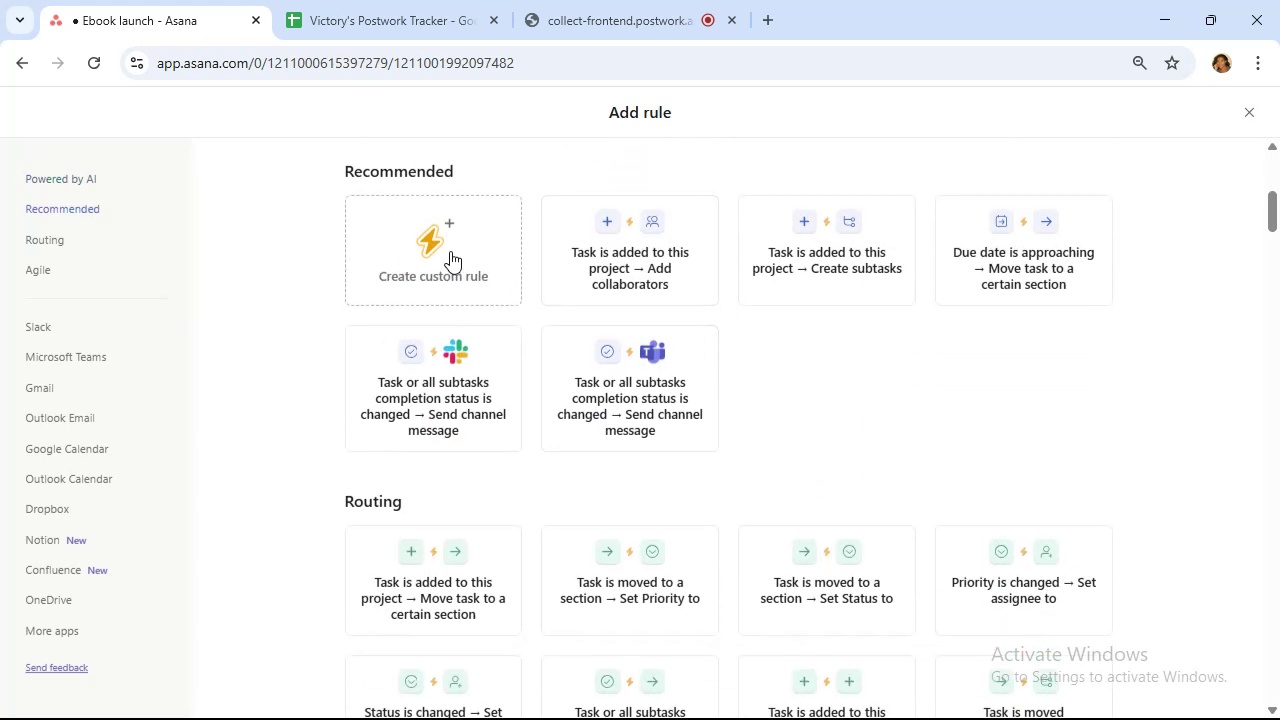 
left_click([450, 251])
 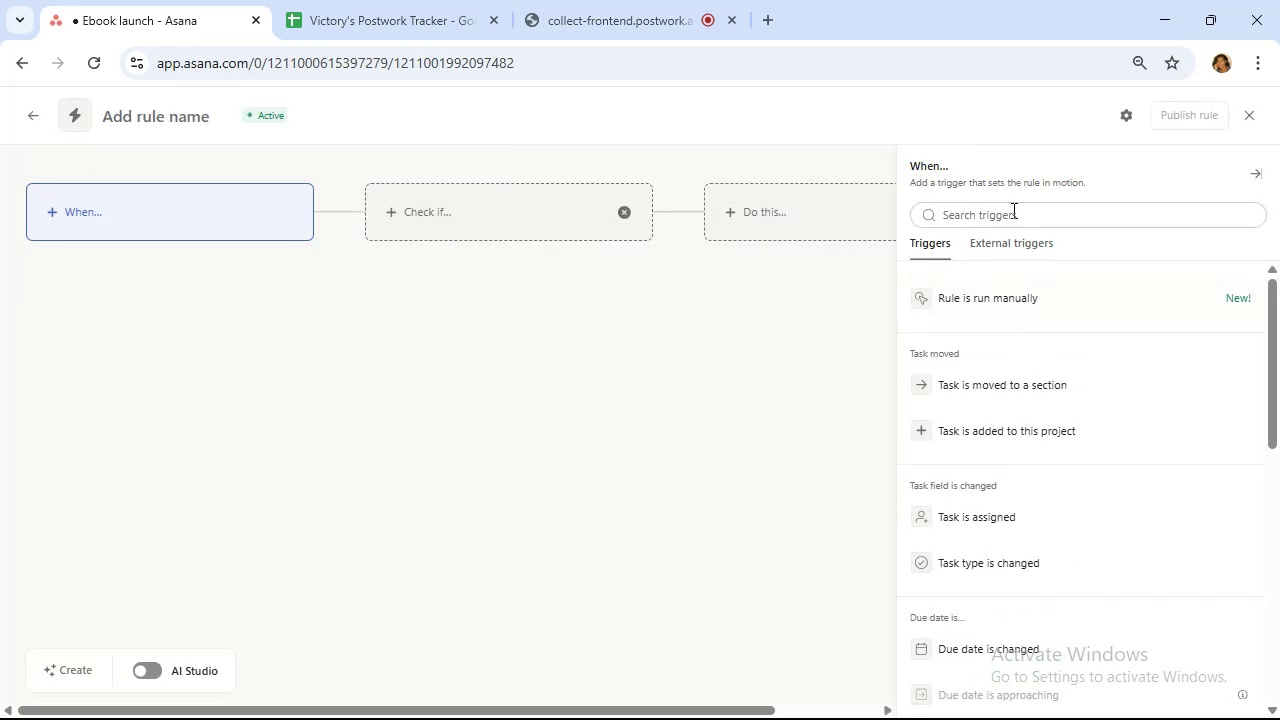 
left_click([1013, 210])
 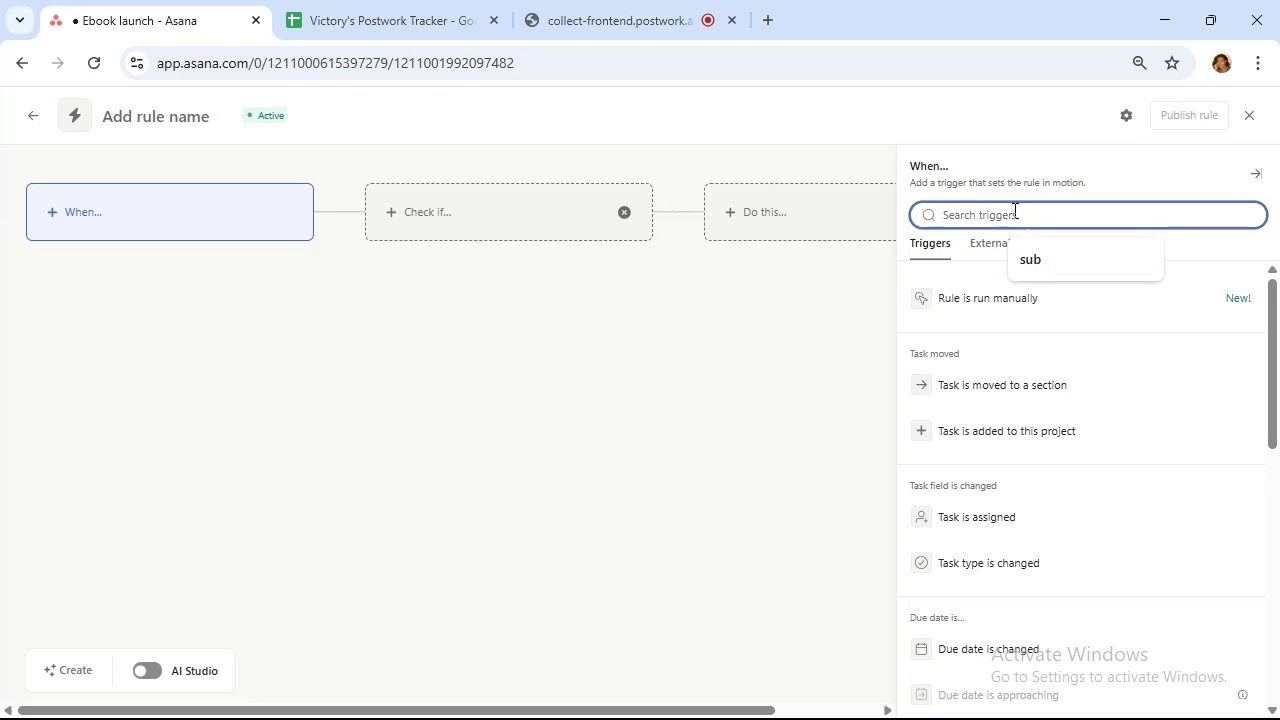 
key(F)
 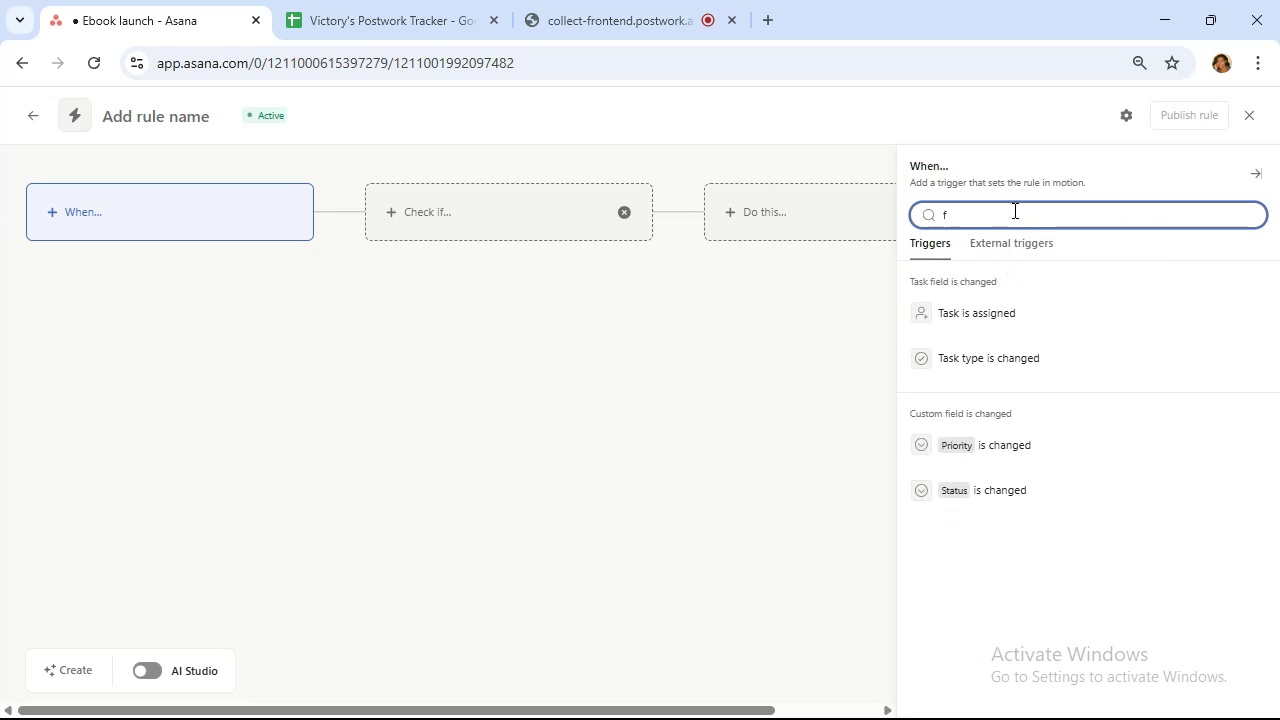 
key(Backspace)
 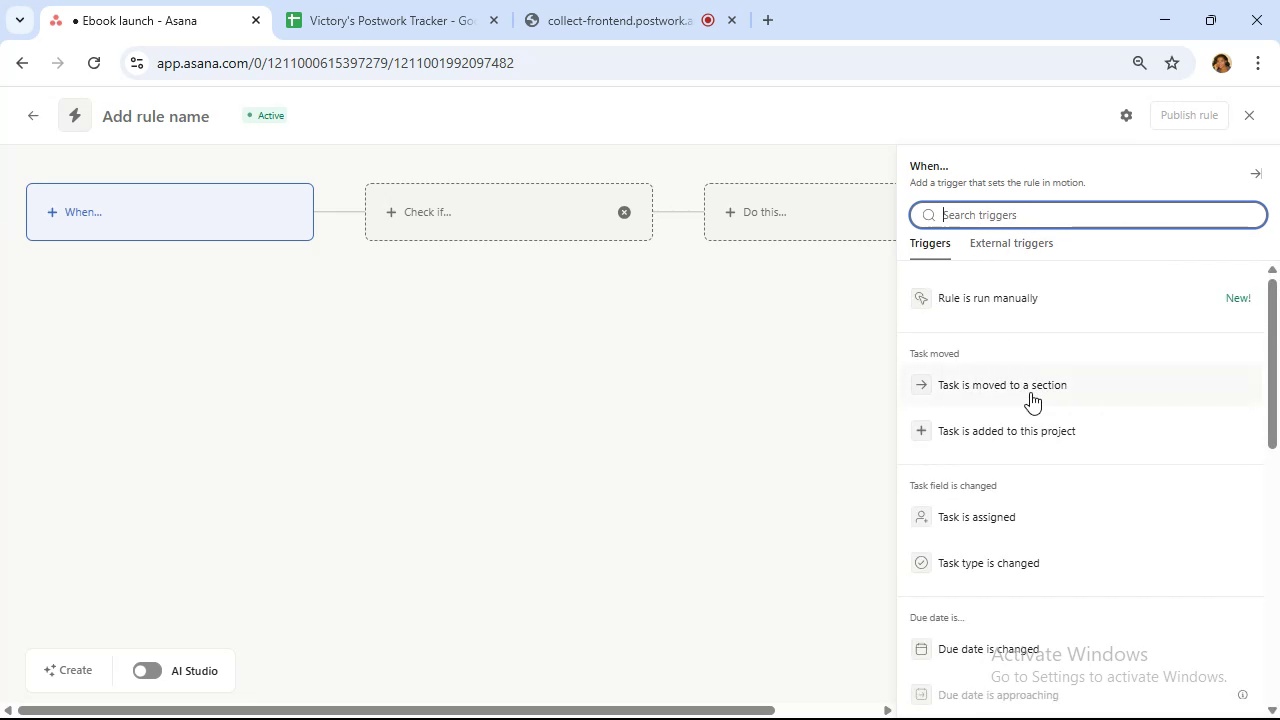 
scroll: coordinate [1033, 369], scroll_direction: down, amount: 10.0
 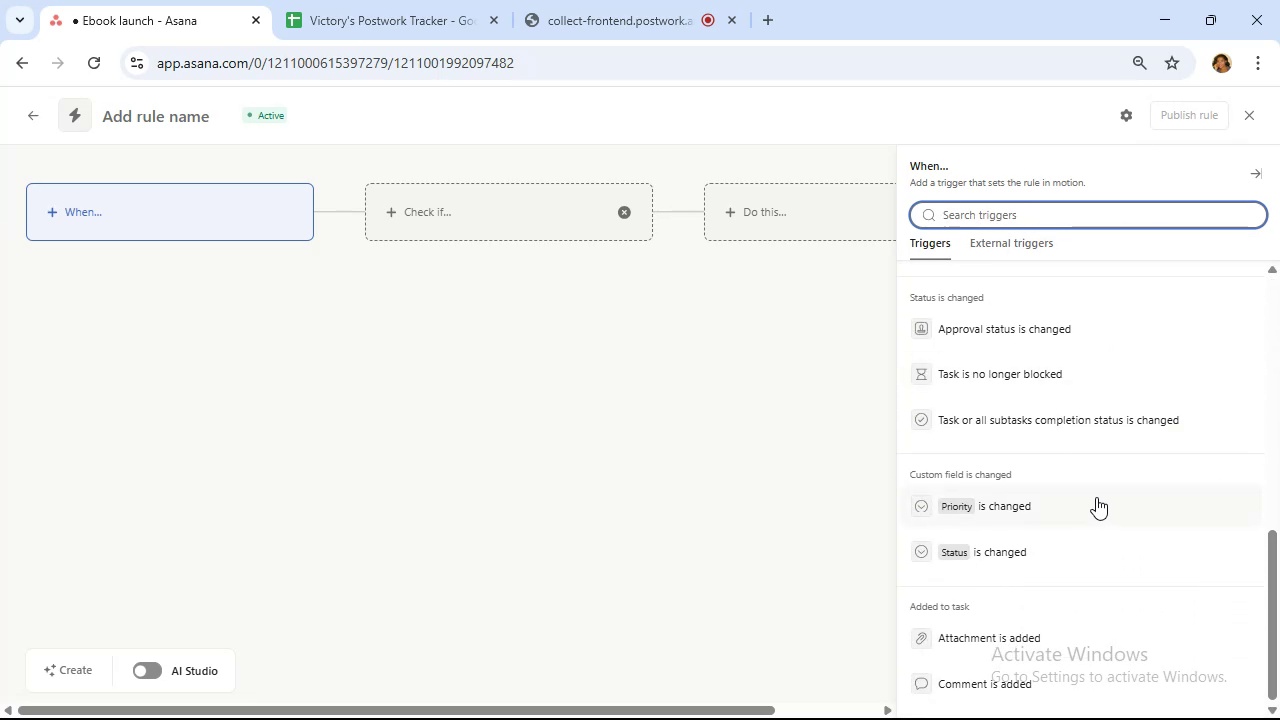 
scroll: coordinate [1104, 462], scroll_direction: up, amount: 8.0
 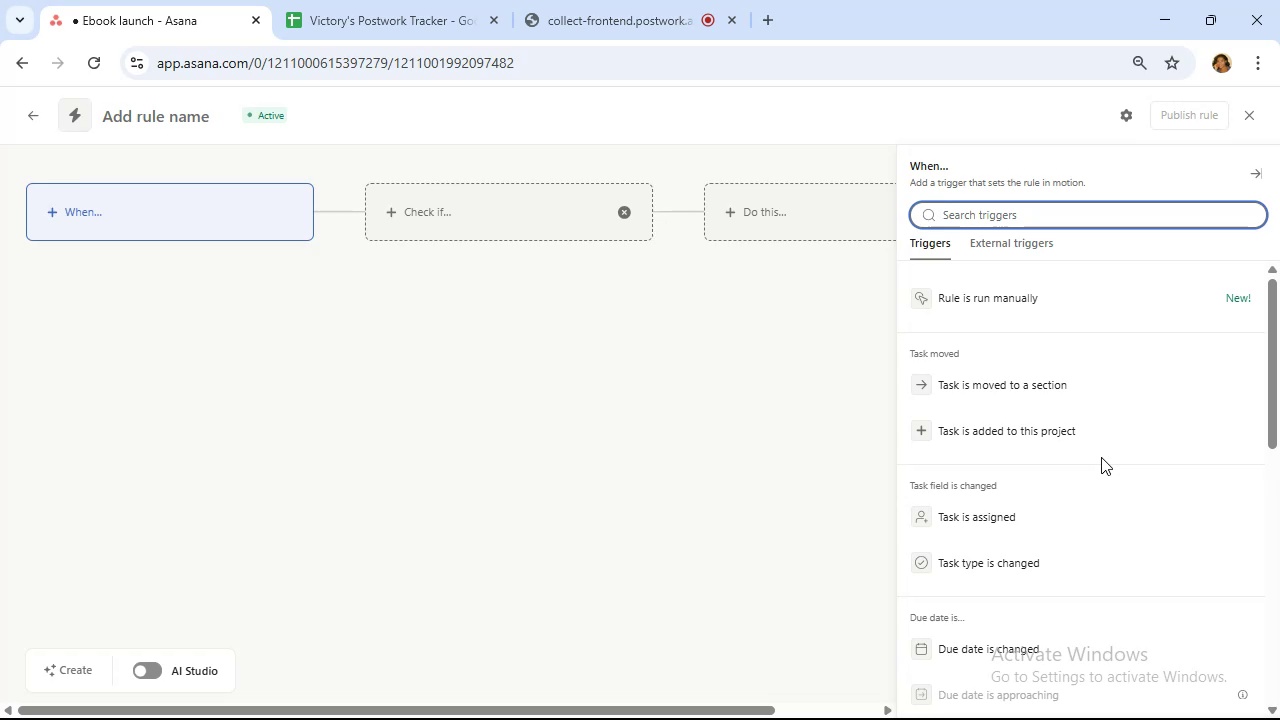 
wait(23.25)
 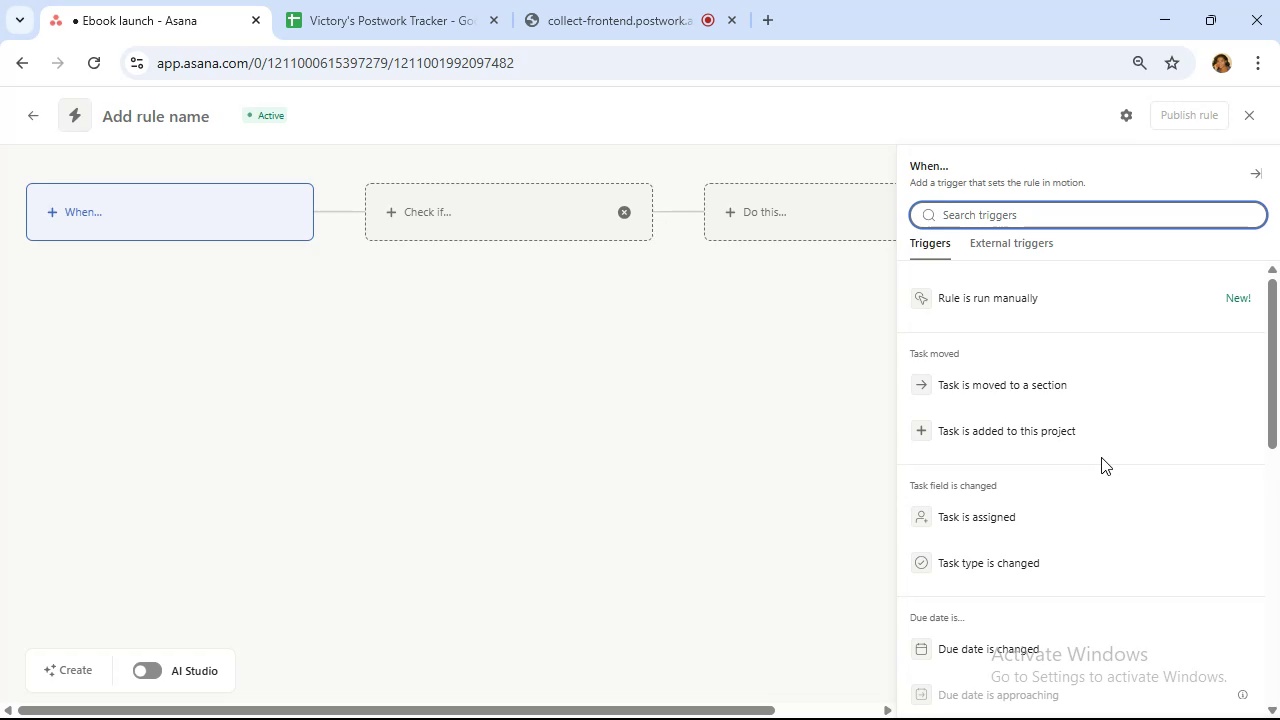 
left_click([1023, 390])
 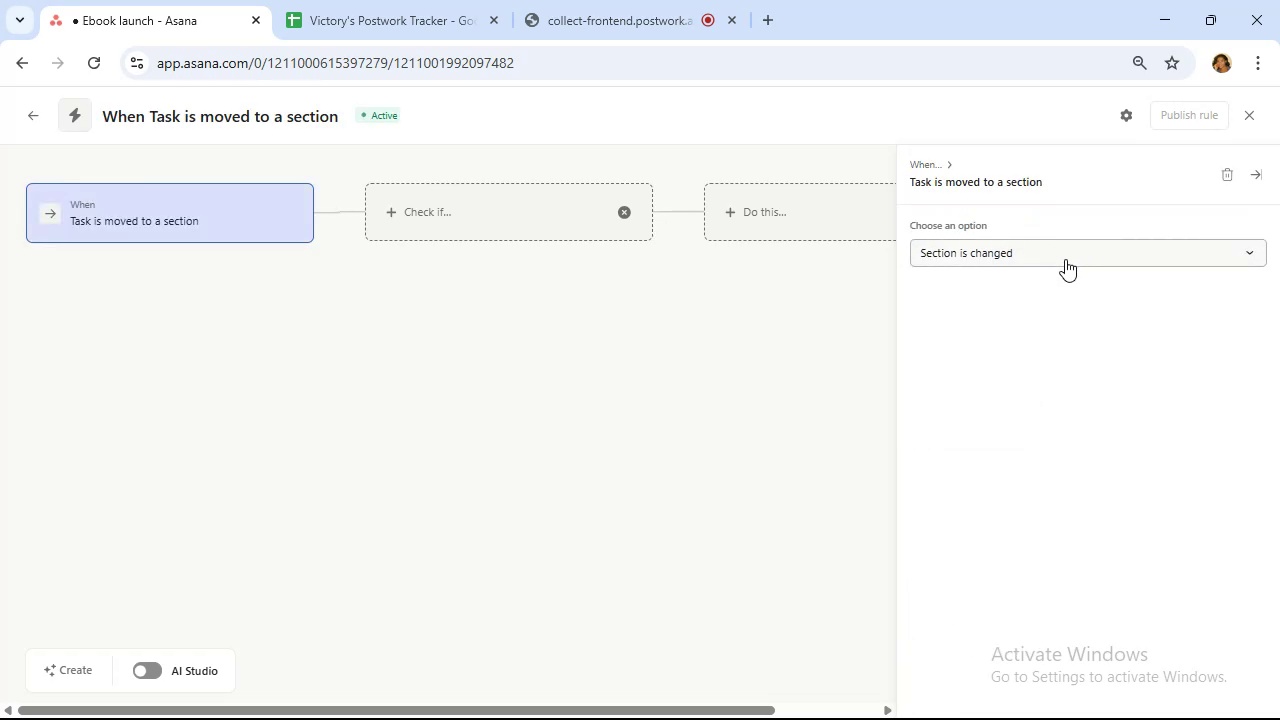 
left_click([1065, 259])
 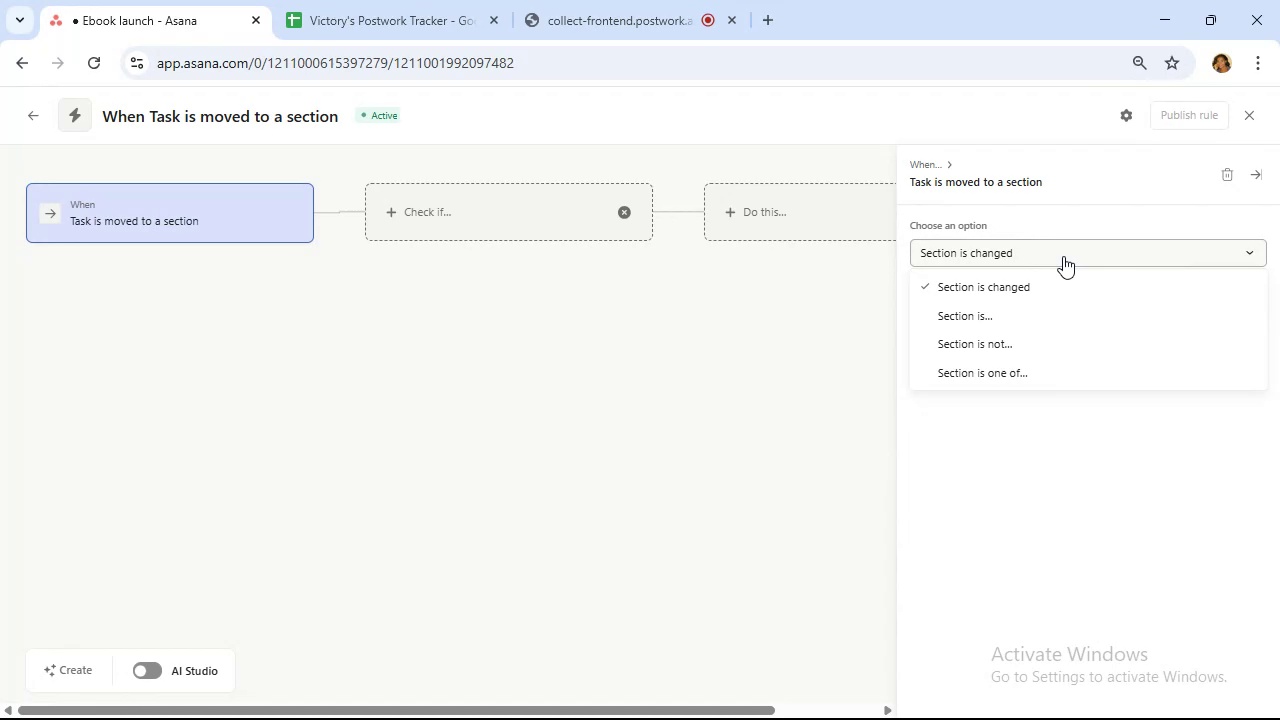 
wait(24.93)
 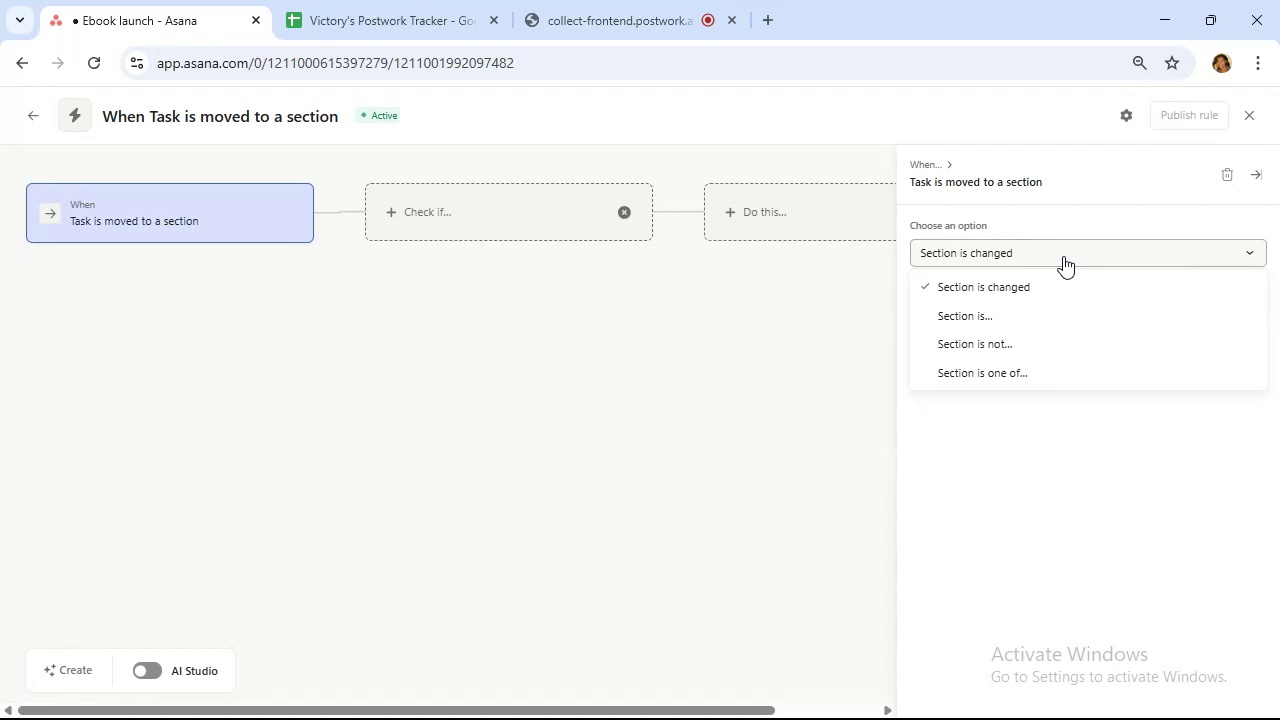 
left_click([288, 215])
 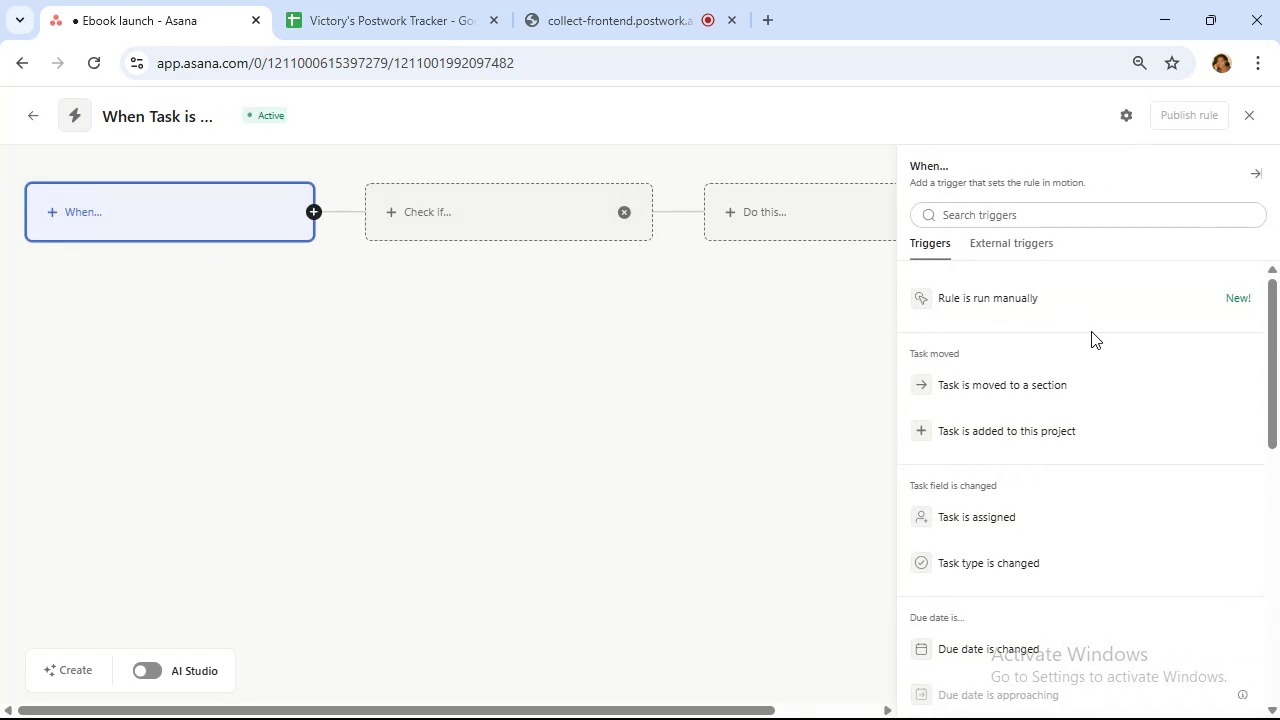 
left_click([1042, 433])
 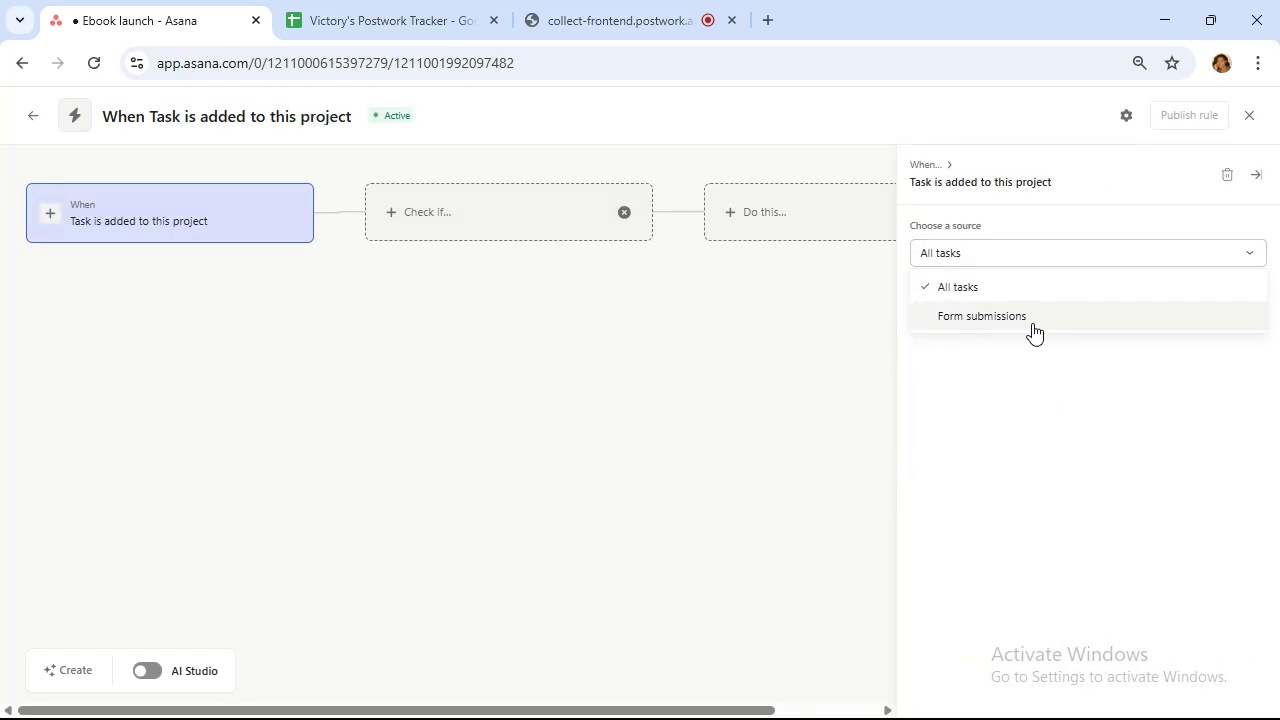 
left_click([1031, 317])
 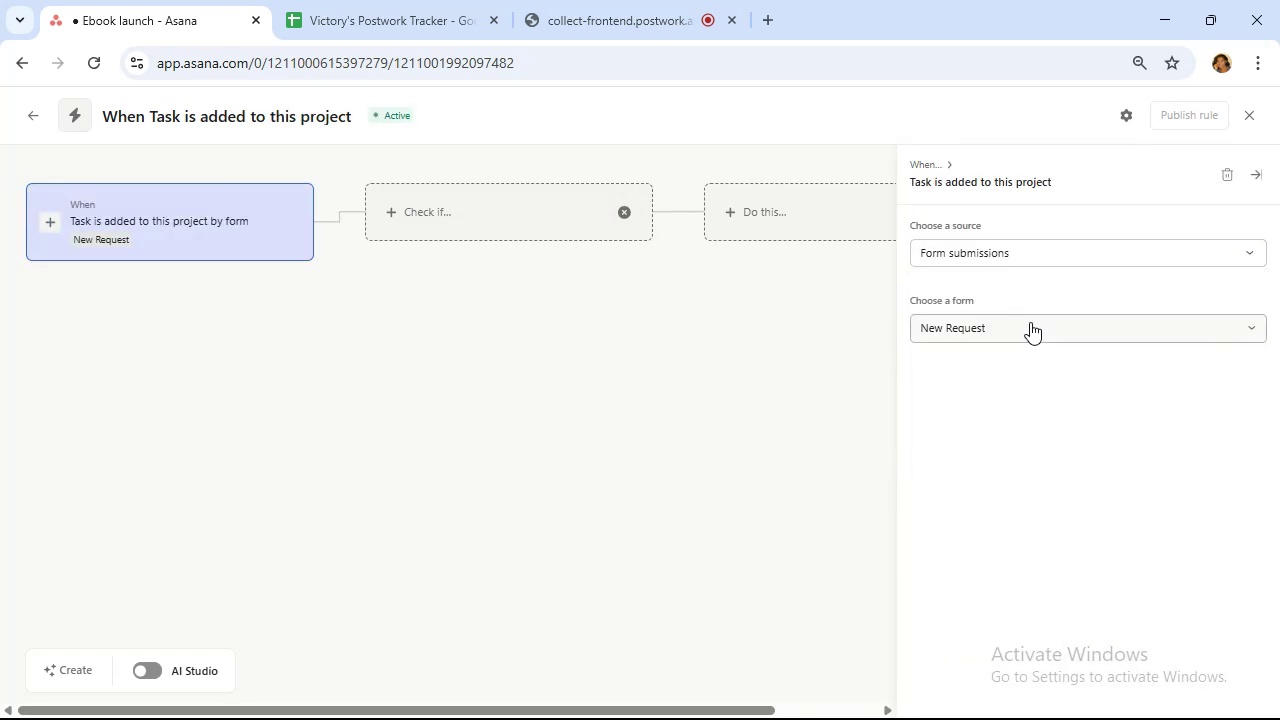 
left_click([1030, 322])
 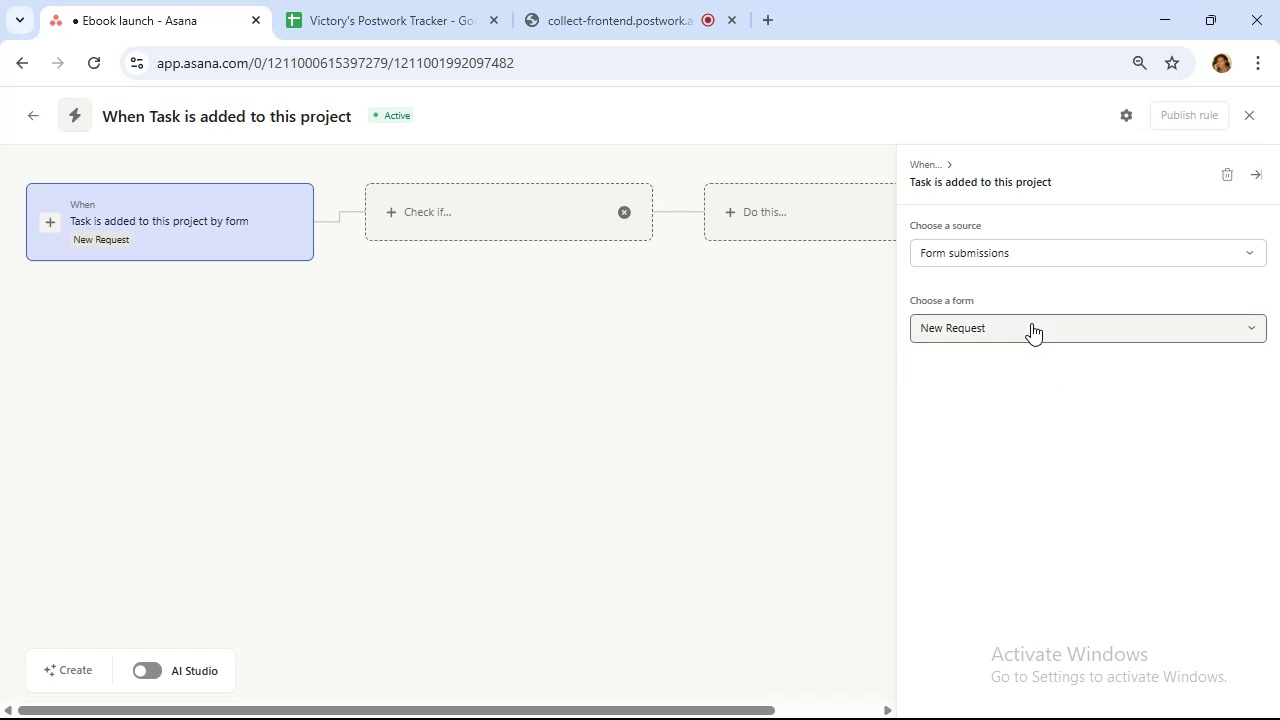 
left_click([1031, 323])
 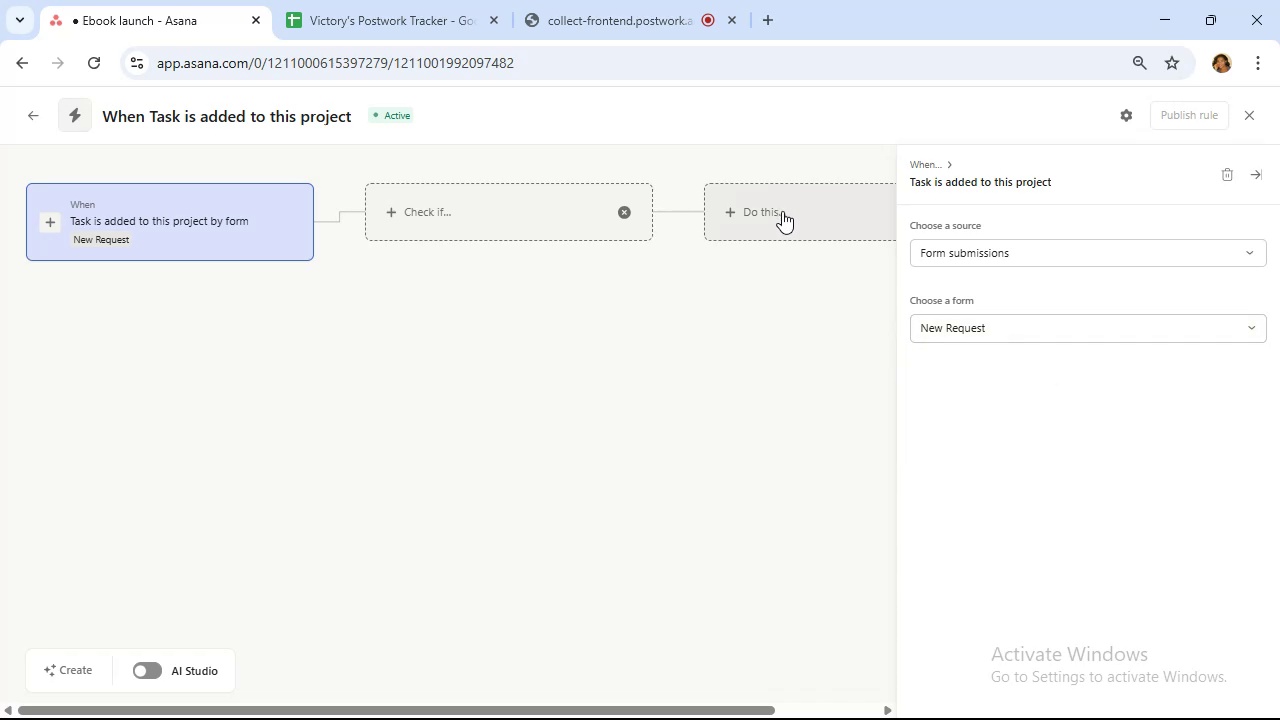 
wait(5.06)
 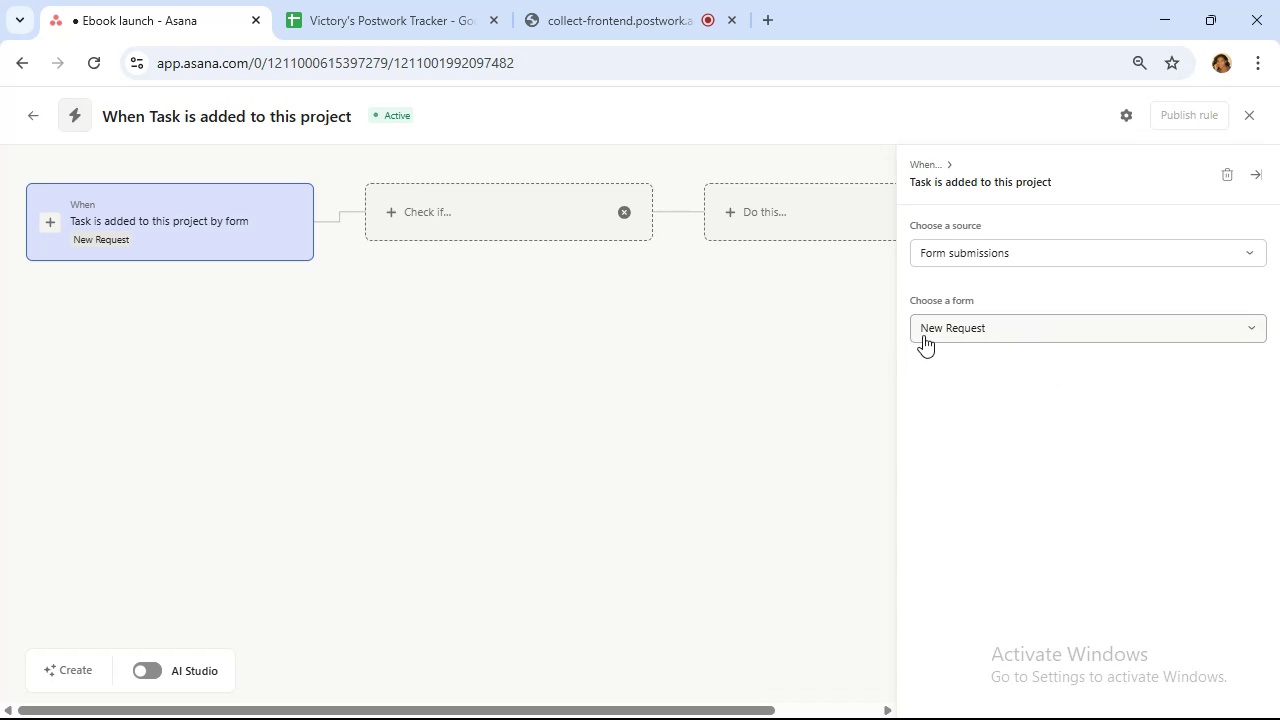 
left_click([821, 224])
 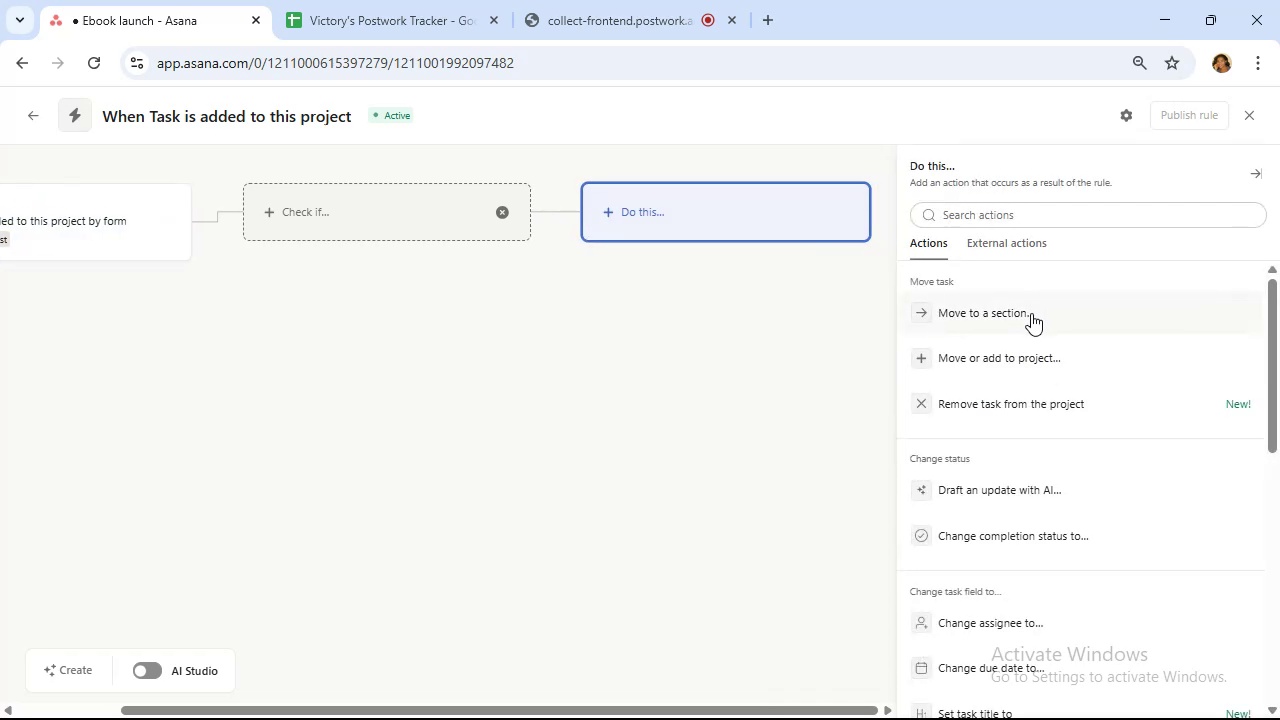 
left_click([1029, 313])
 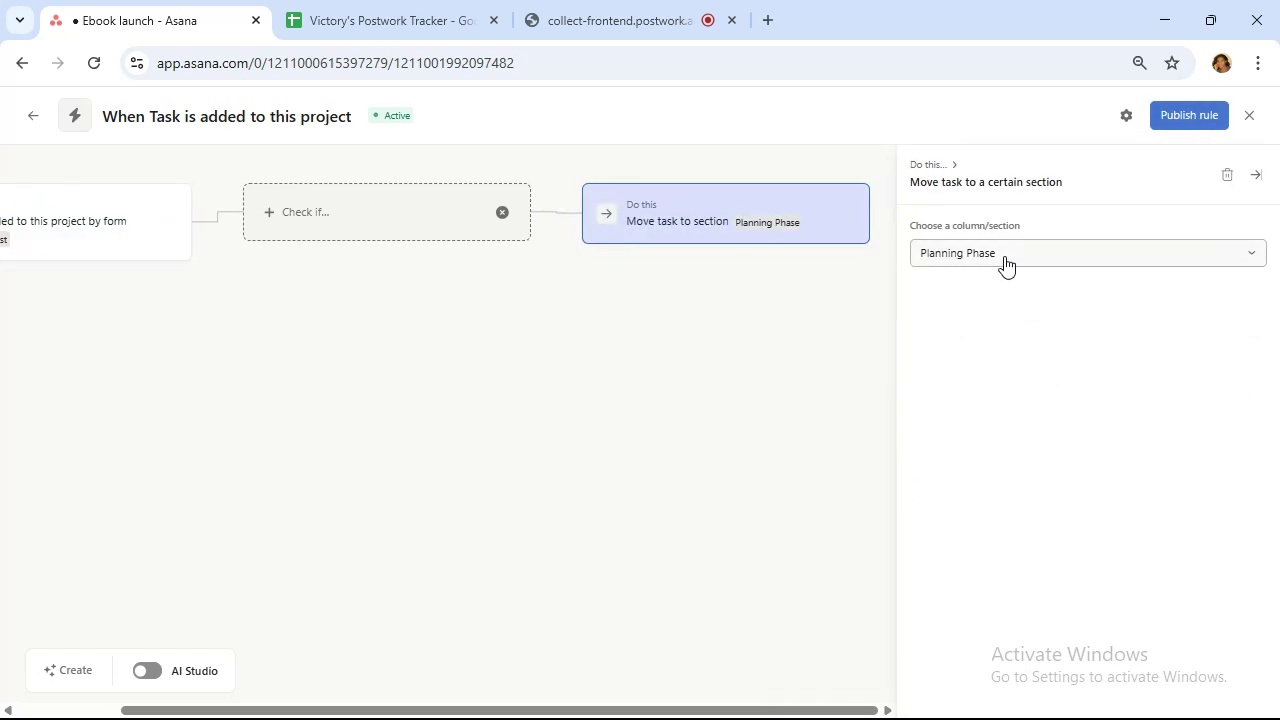 
left_click([1004, 256])
 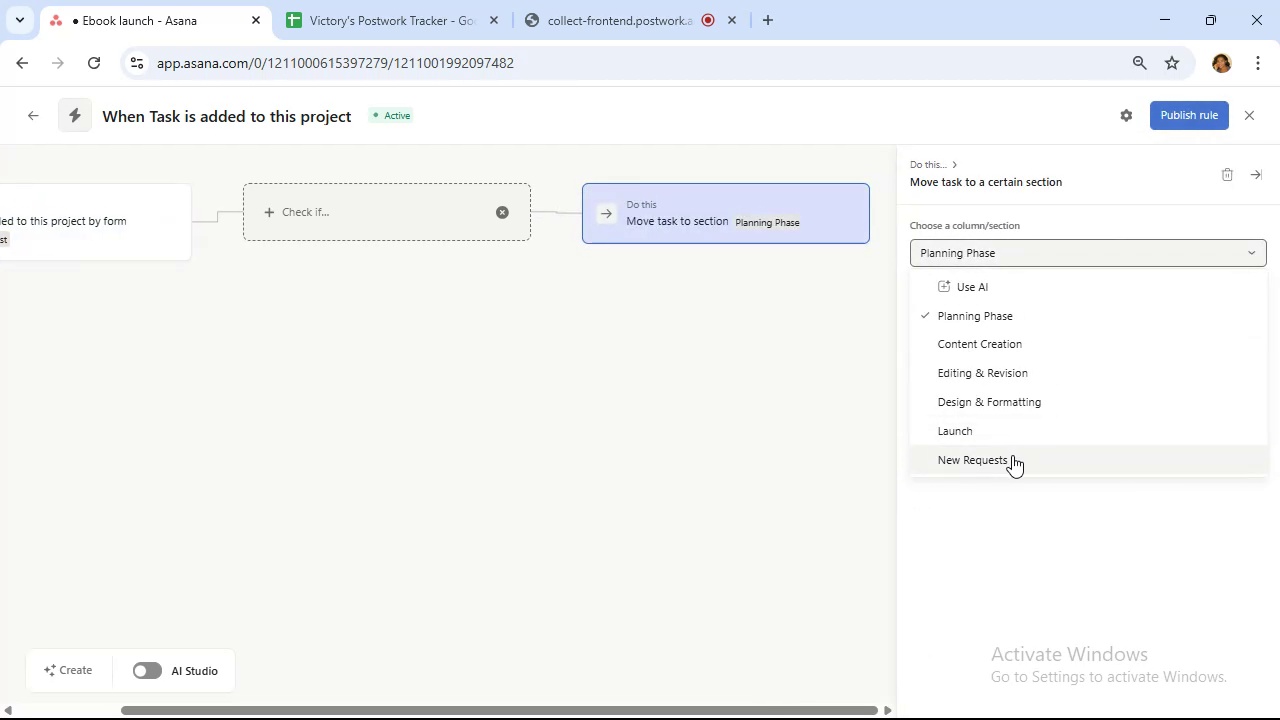 
left_click([1012, 455])
 